 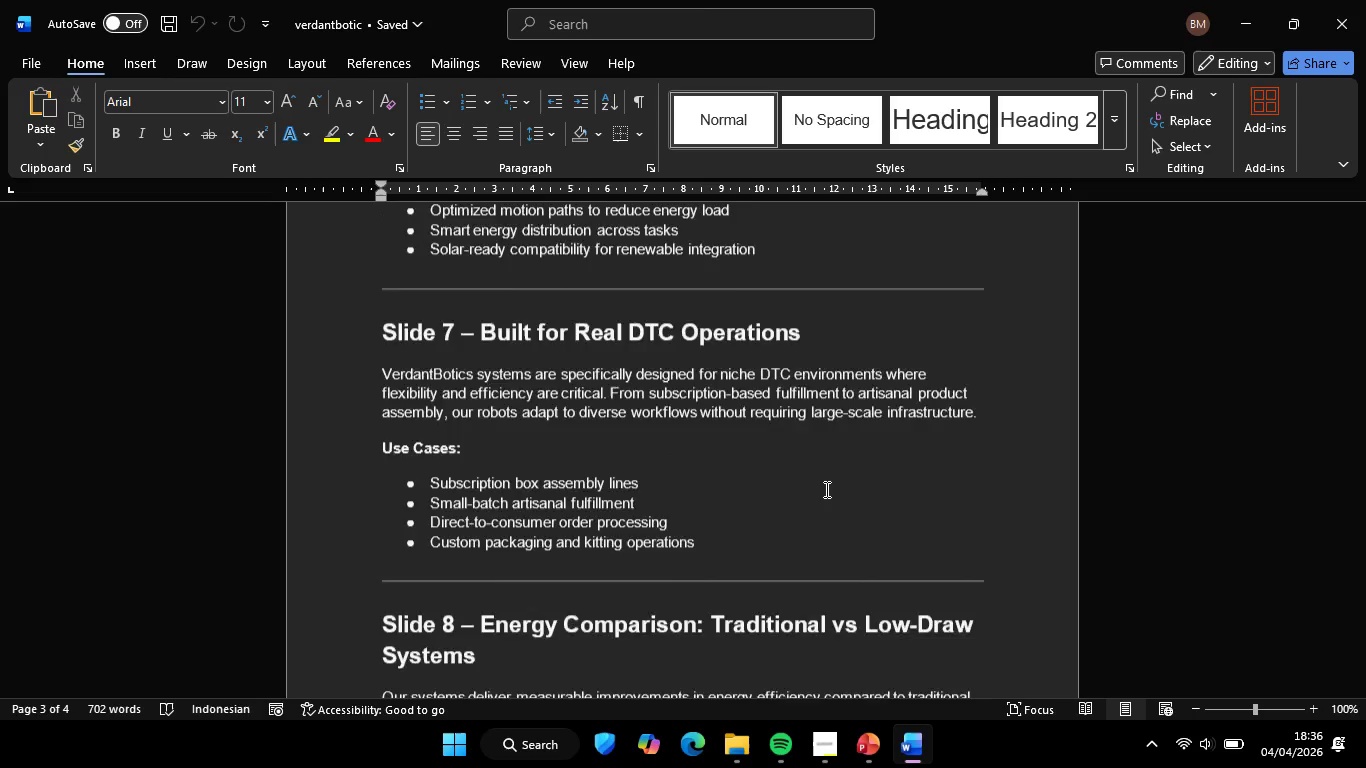 
scroll: coordinate [914, 518], scroll_direction: down, amount: 10.0
 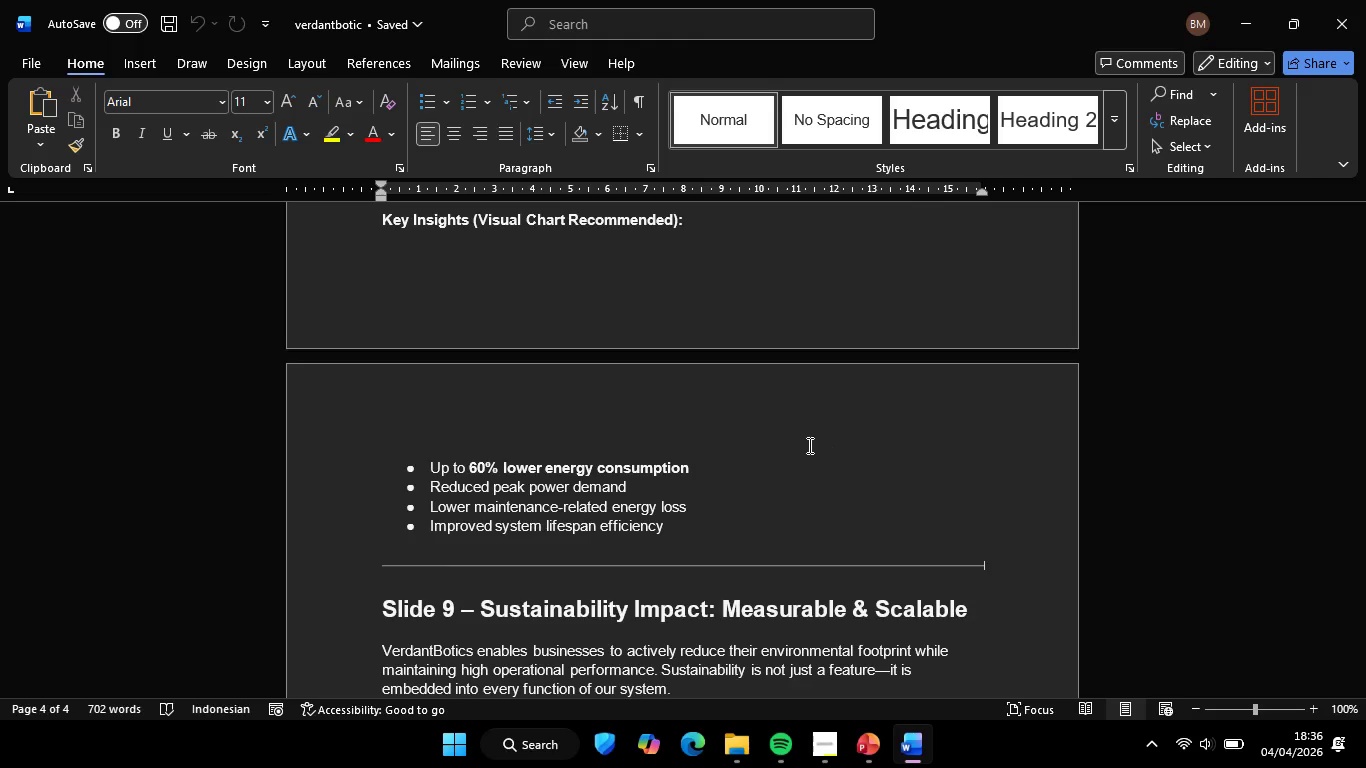 
scroll: coordinate [859, 529], scroll_direction: up, amount: 74.0
 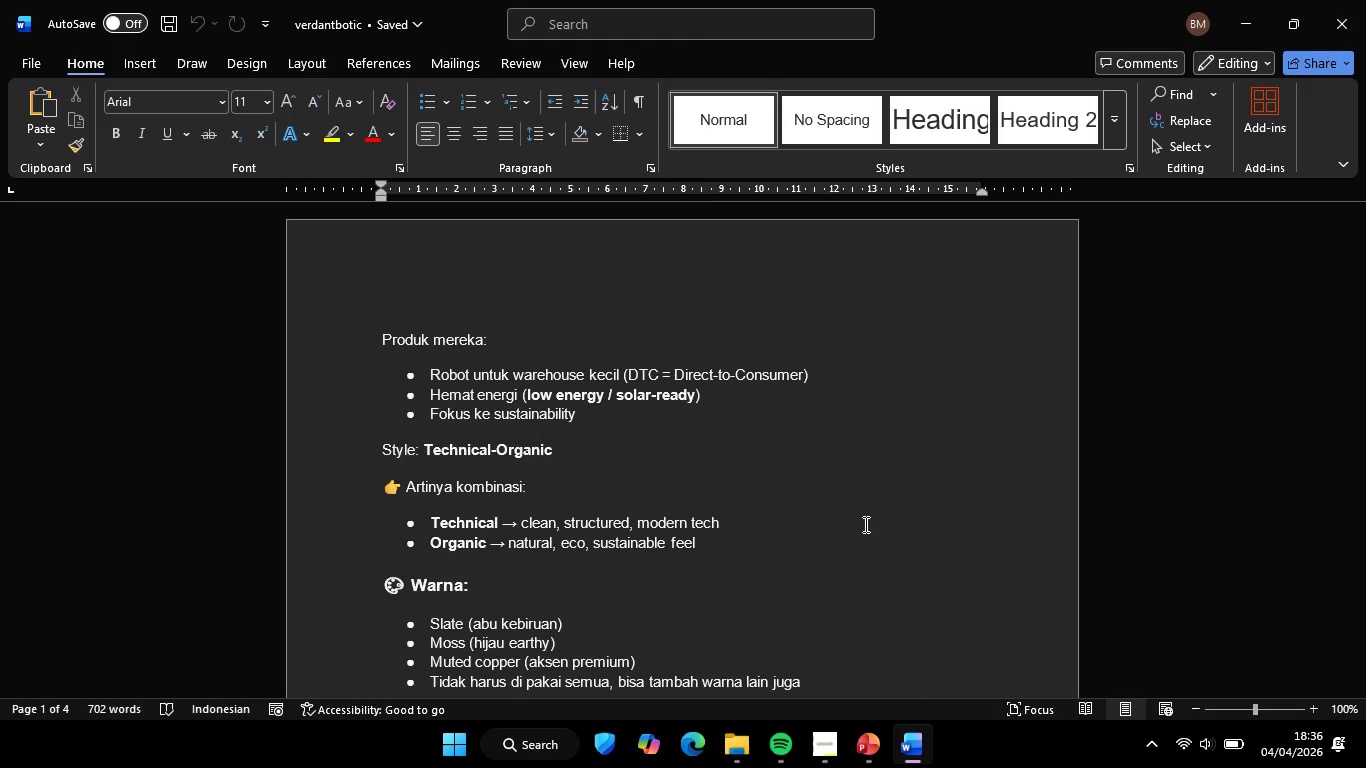 
scroll: coordinate [896, 377], scroll_direction: down, amount: 20.0
 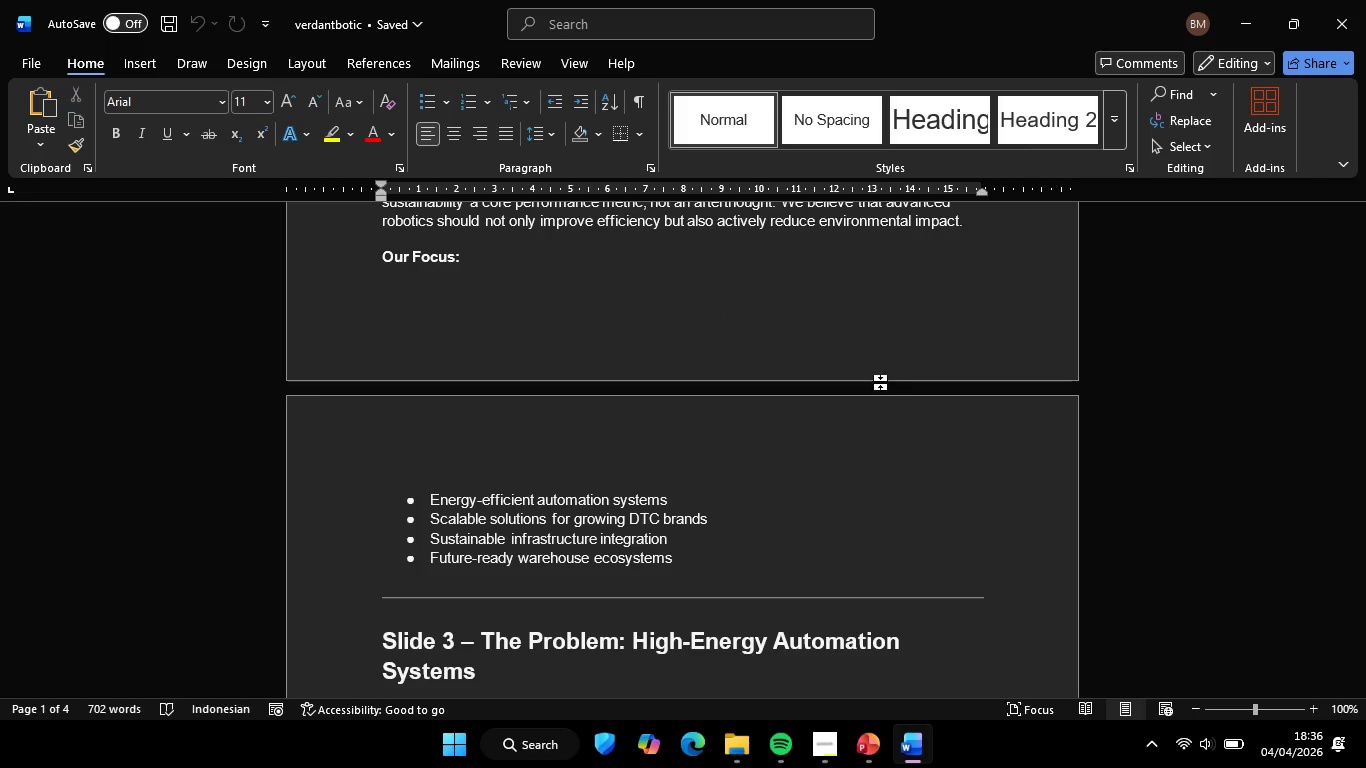 
scroll: coordinate [967, 427], scroll_direction: up, amount: 9.0
 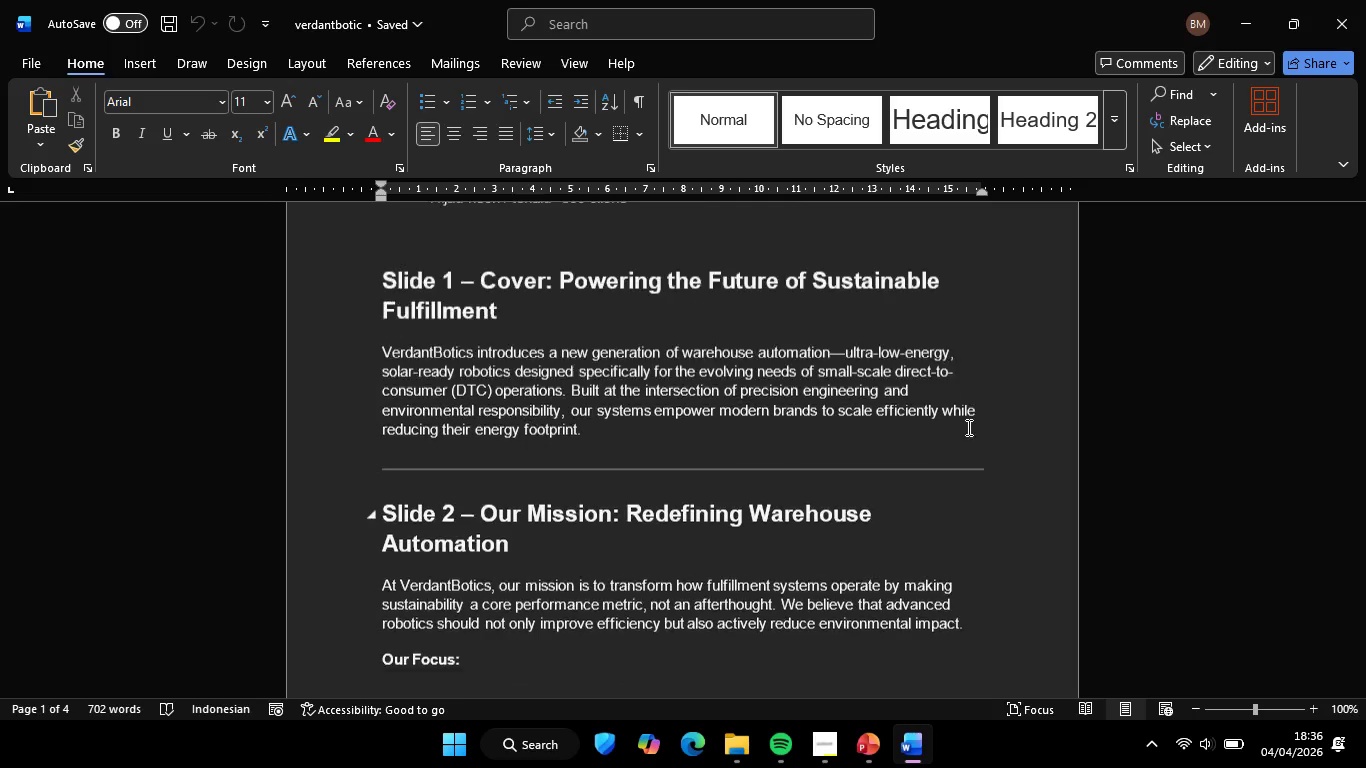 
scroll: coordinate [928, 435], scroll_direction: down, amount: 25.0
 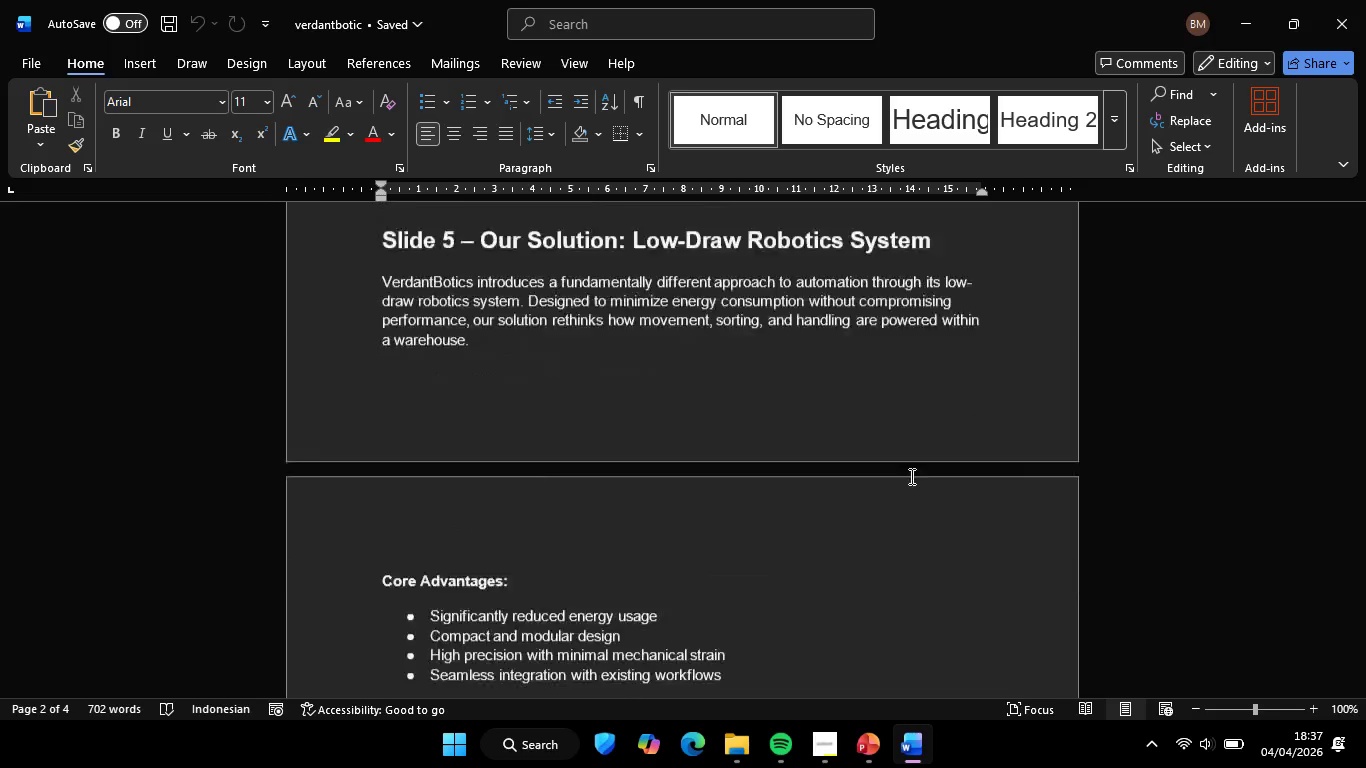 
scroll: coordinate [910, 480], scroll_direction: down, amount: 21.0
 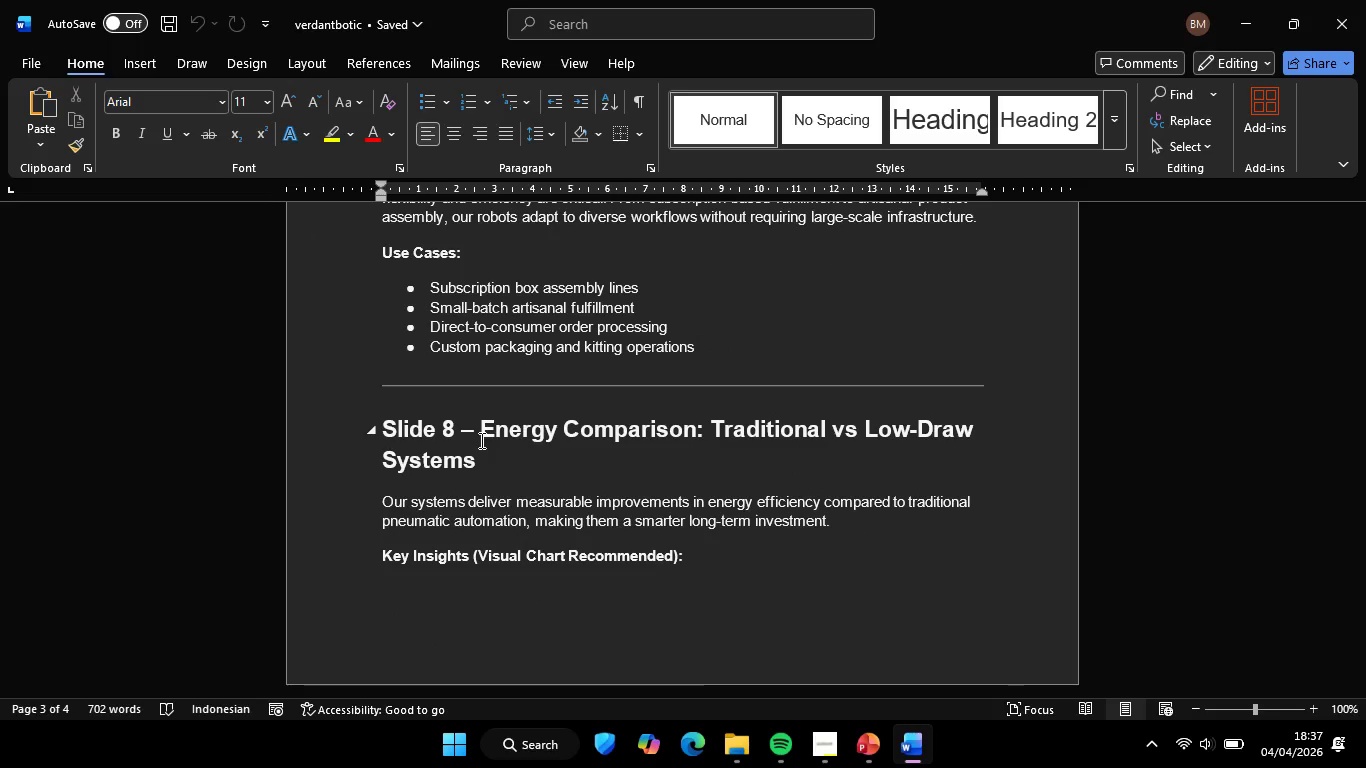 
left_click_drag(start_coordinate=[480, 438], to_coordinate=[487, 461])
 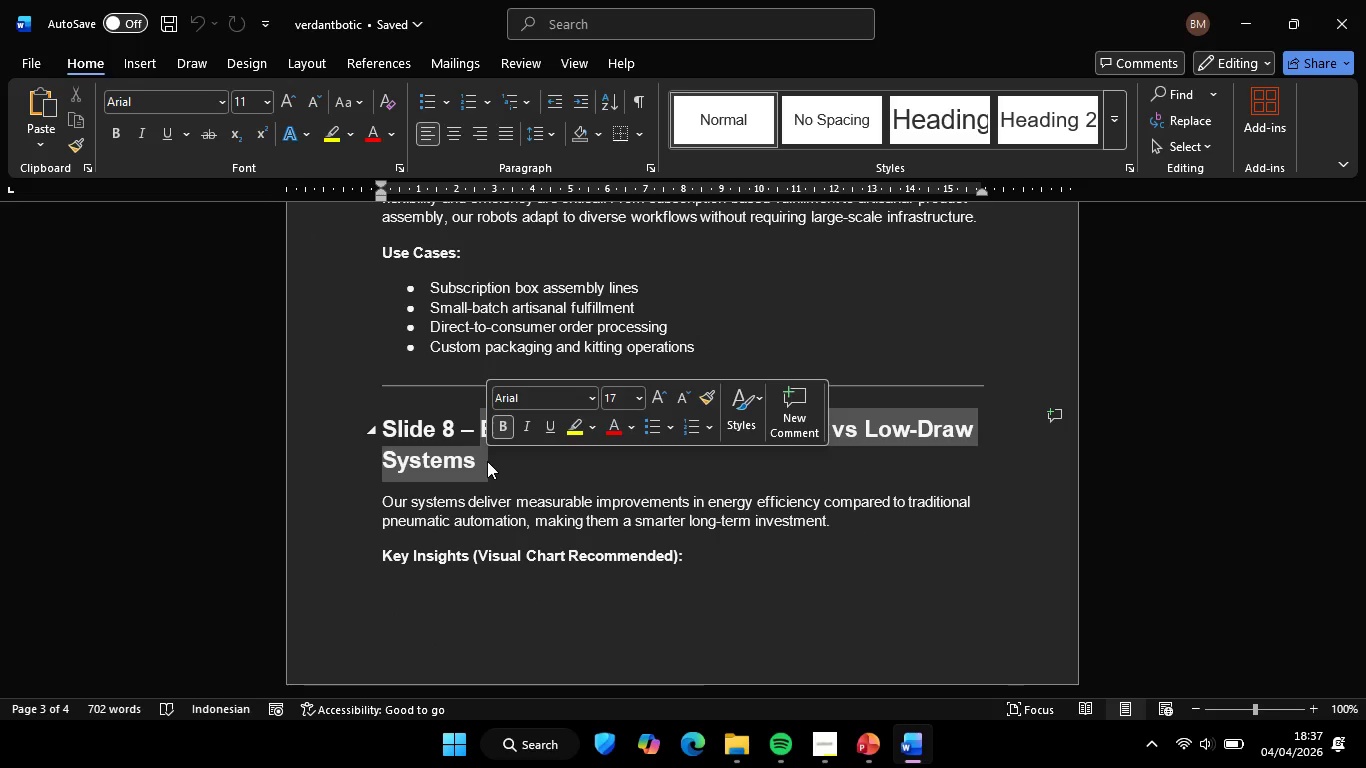 
key(Control+C)
 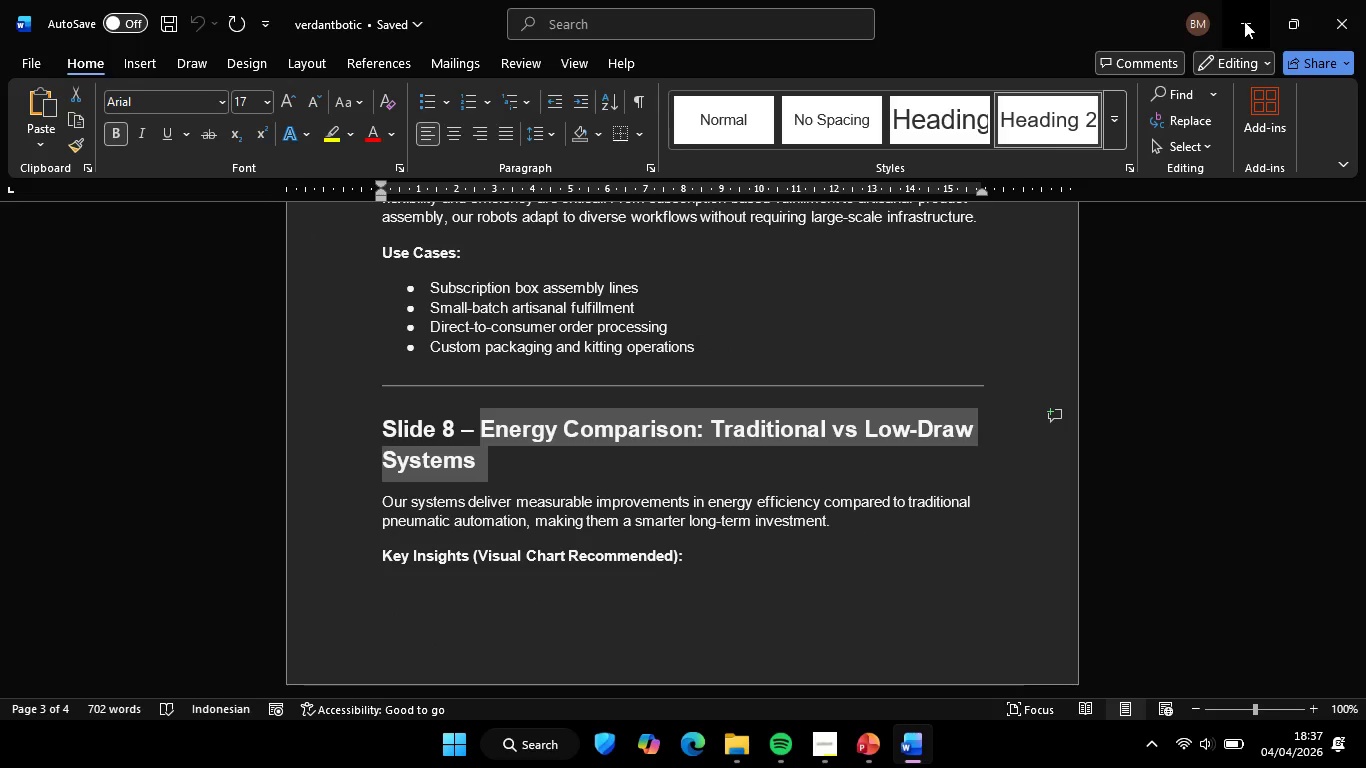 
left_click([1244, 21])
 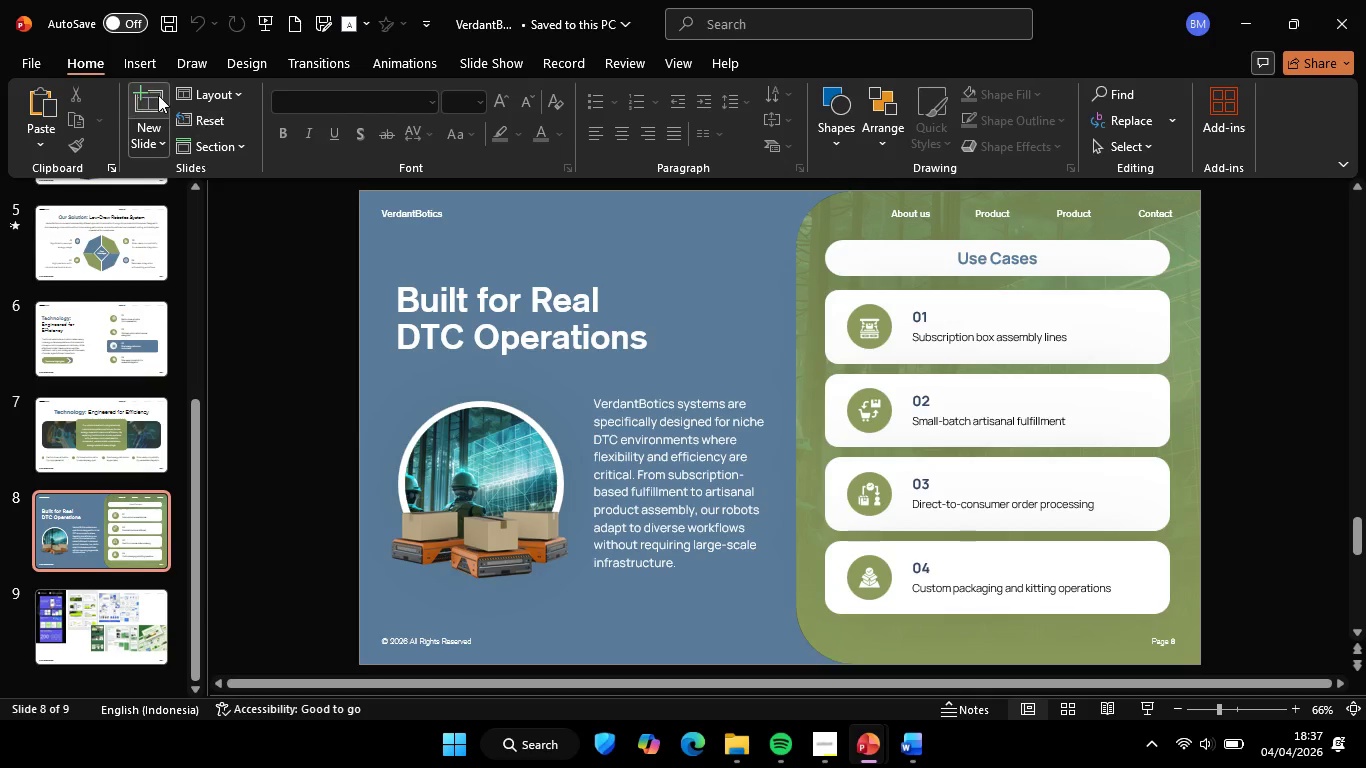 
left_click([150, 95])
 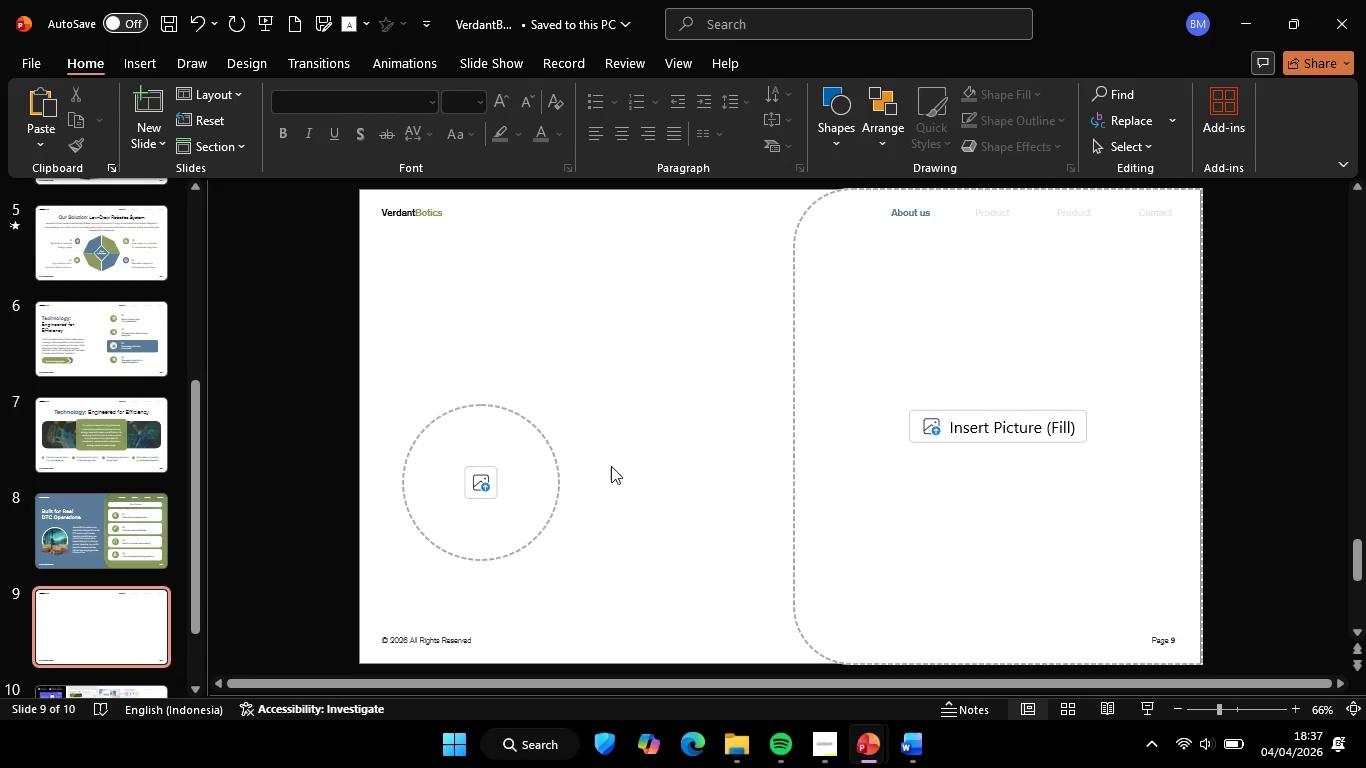 
left_click([537, 452])
 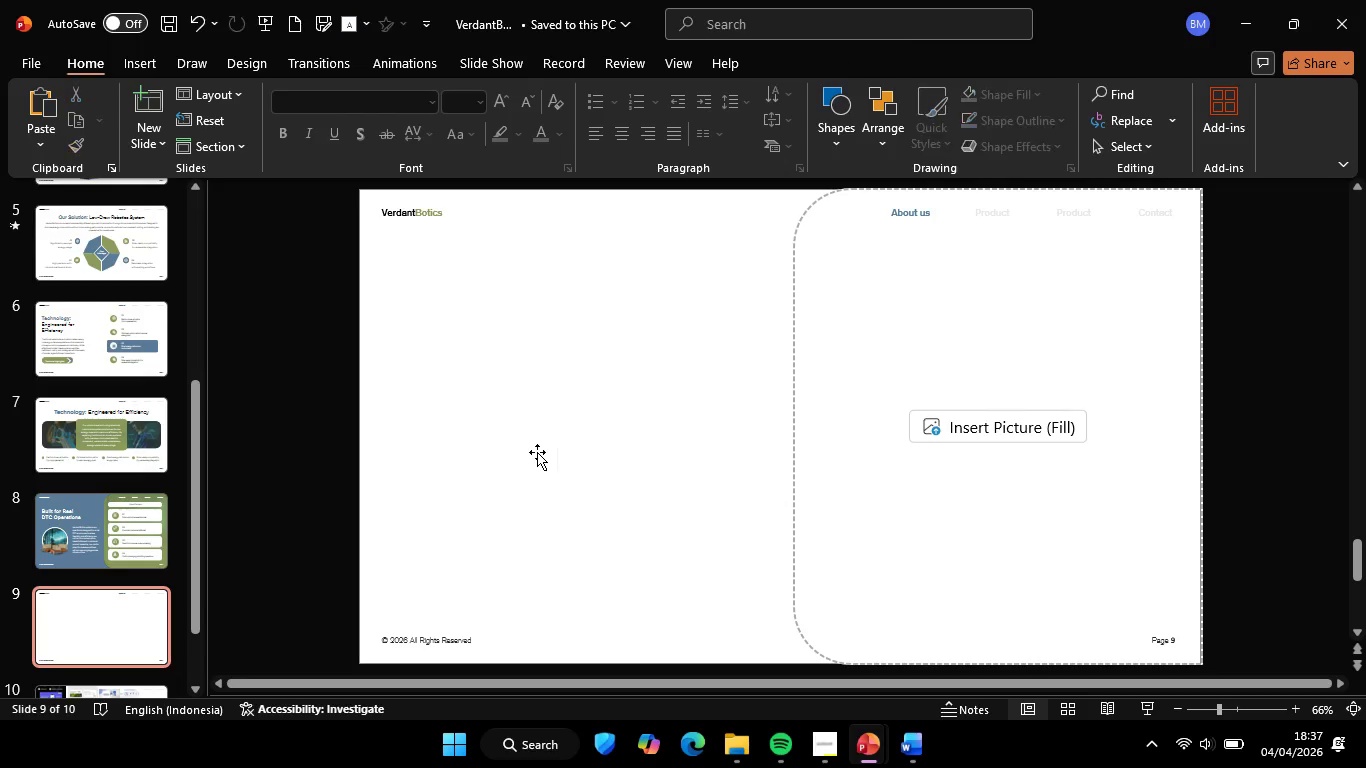 
key(Backspace)
 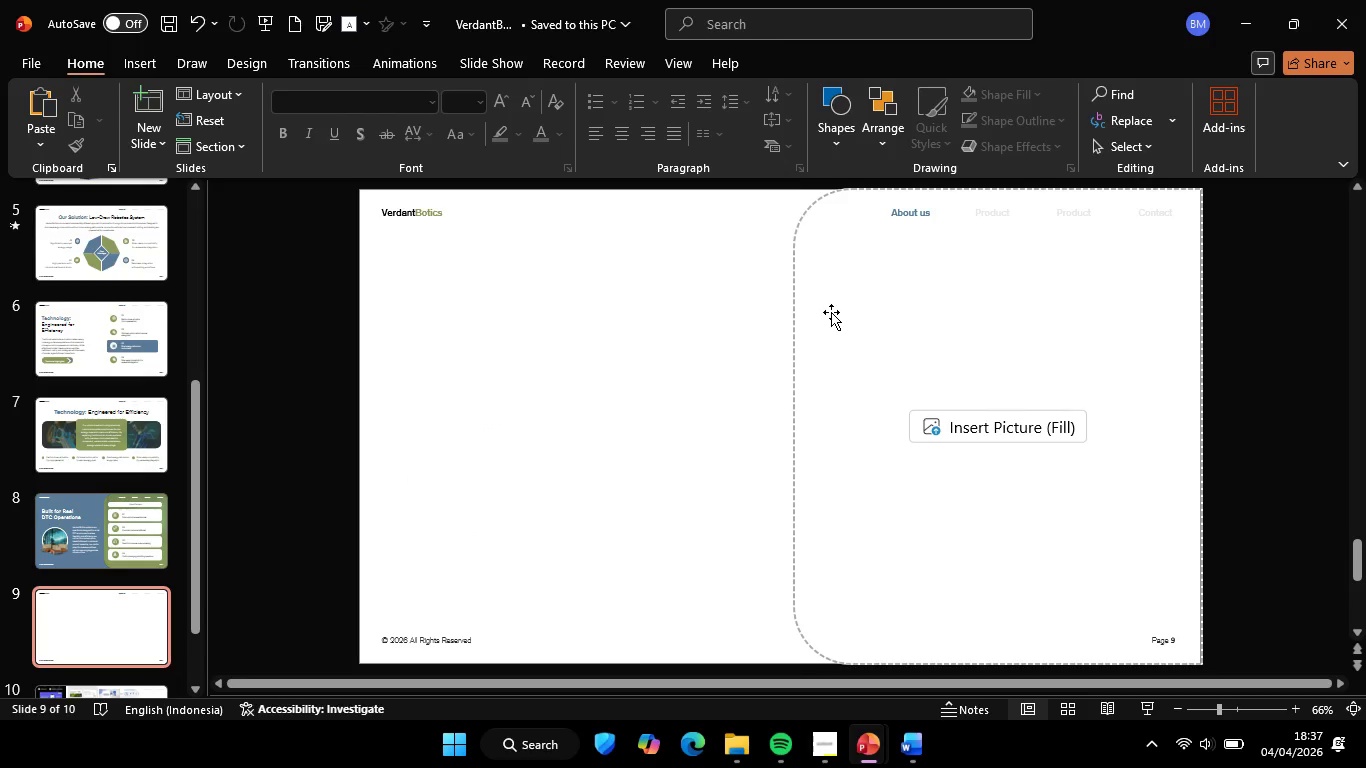 
left_click([831, 312])
 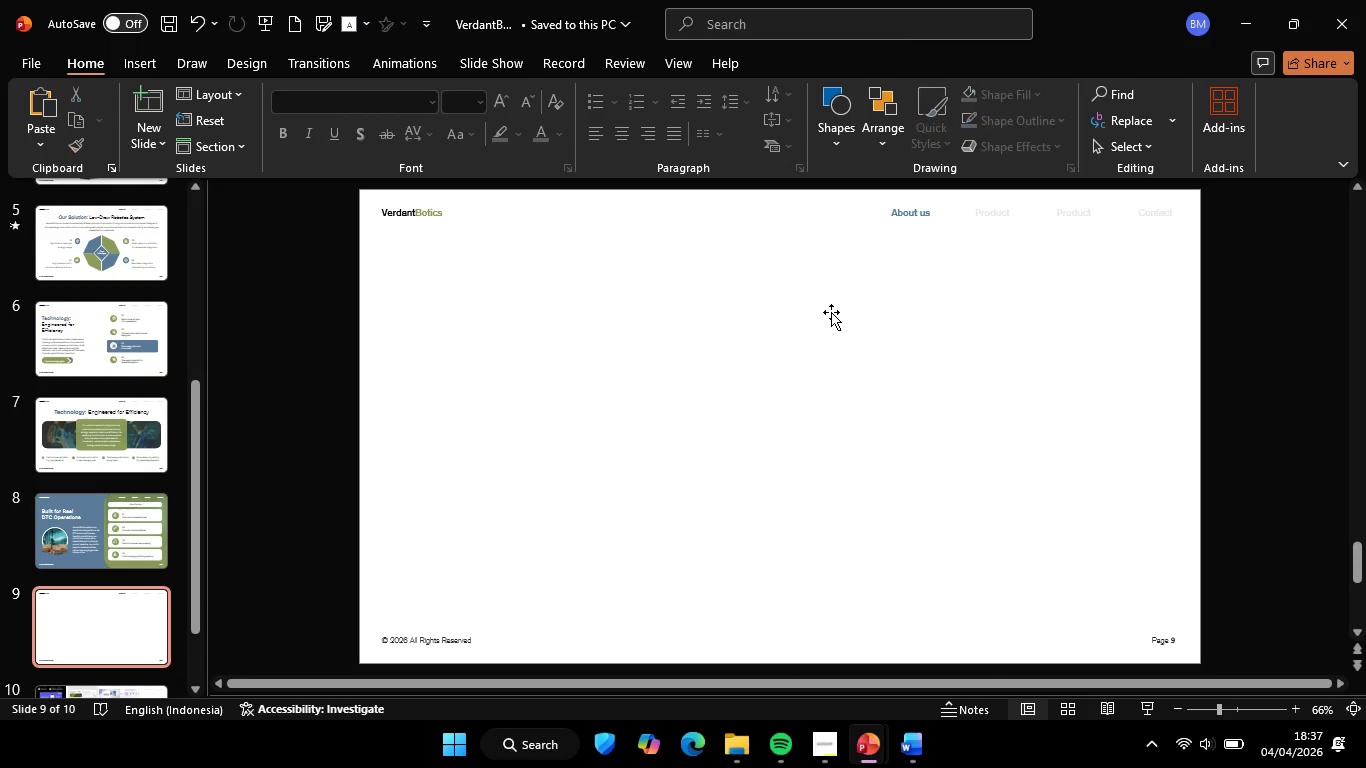 
key(Backspace)
 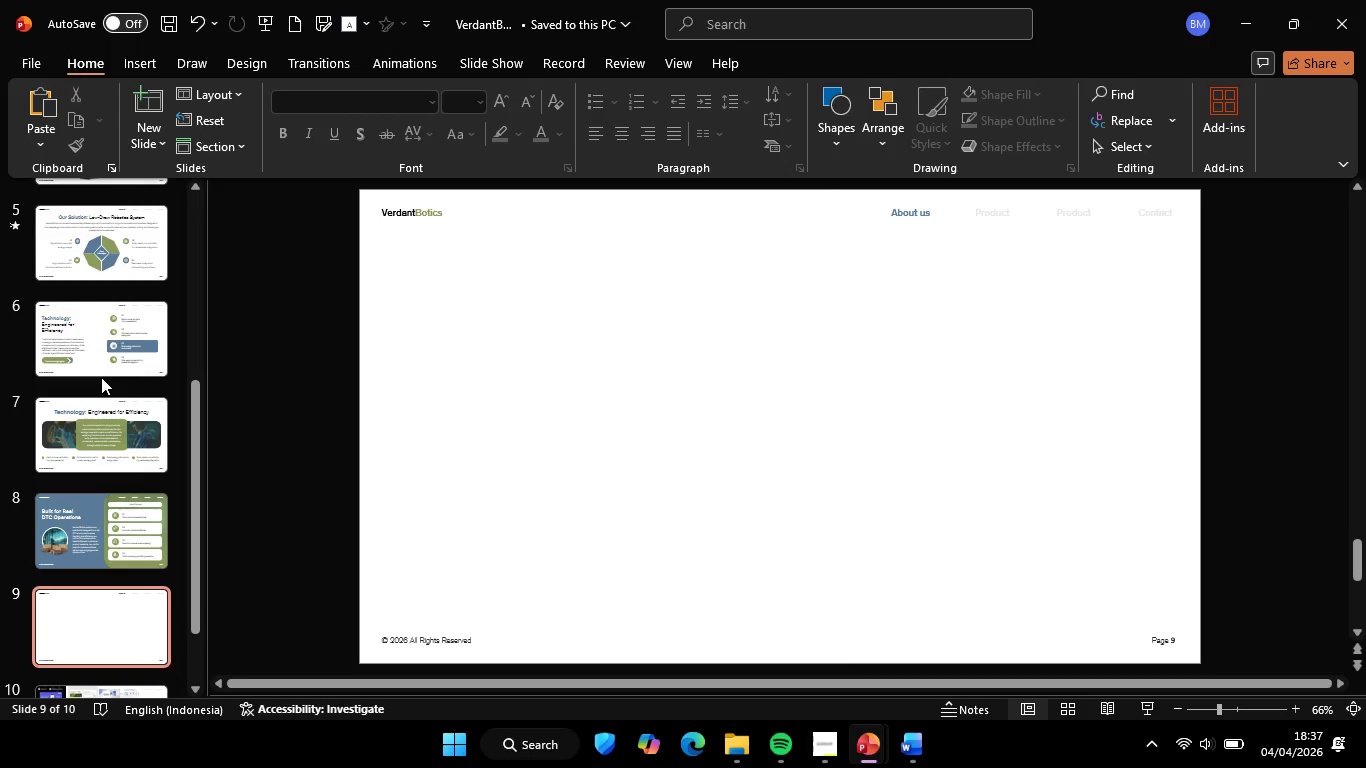 
scroll: coordinate [75, 358], scroll_direction: up, amount: 10.0
 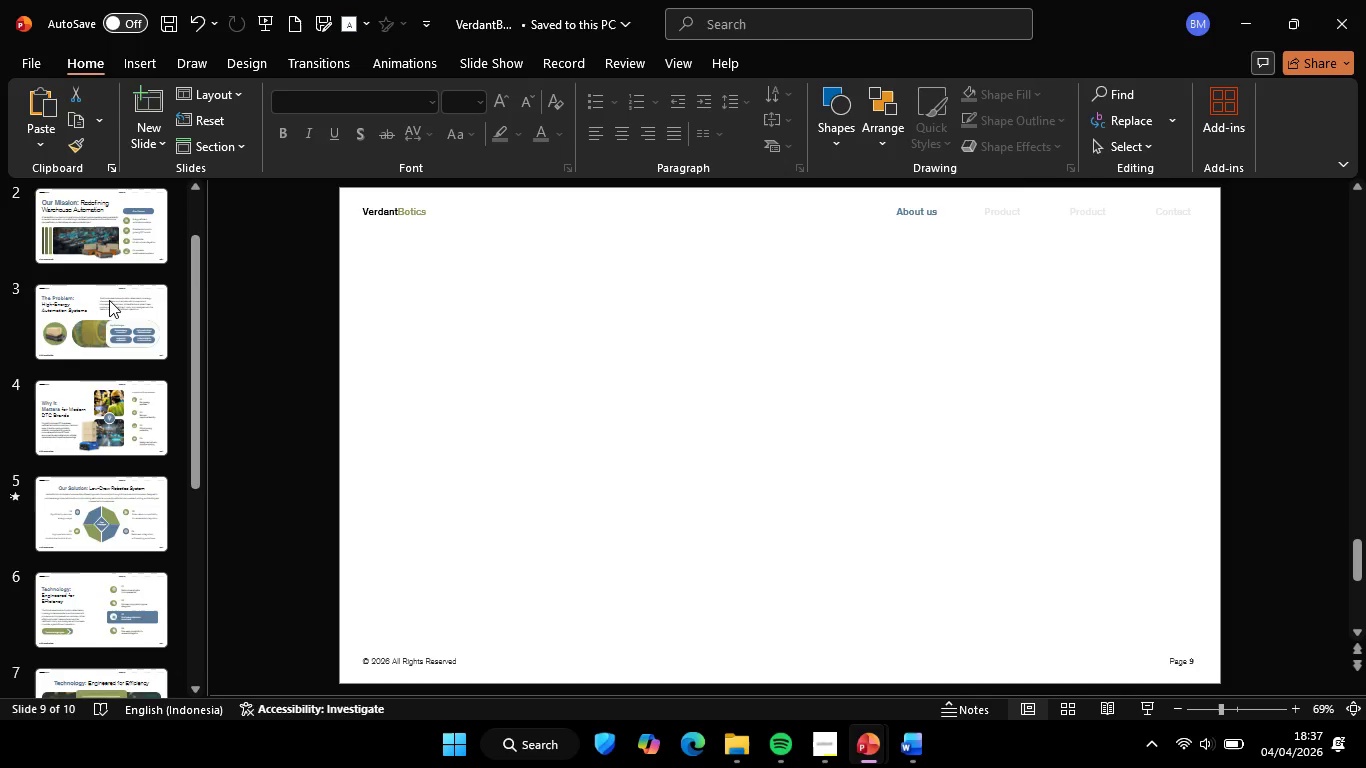 
scroll: coordinate [109, 304], scroll_direction: none, amount: 0.0
 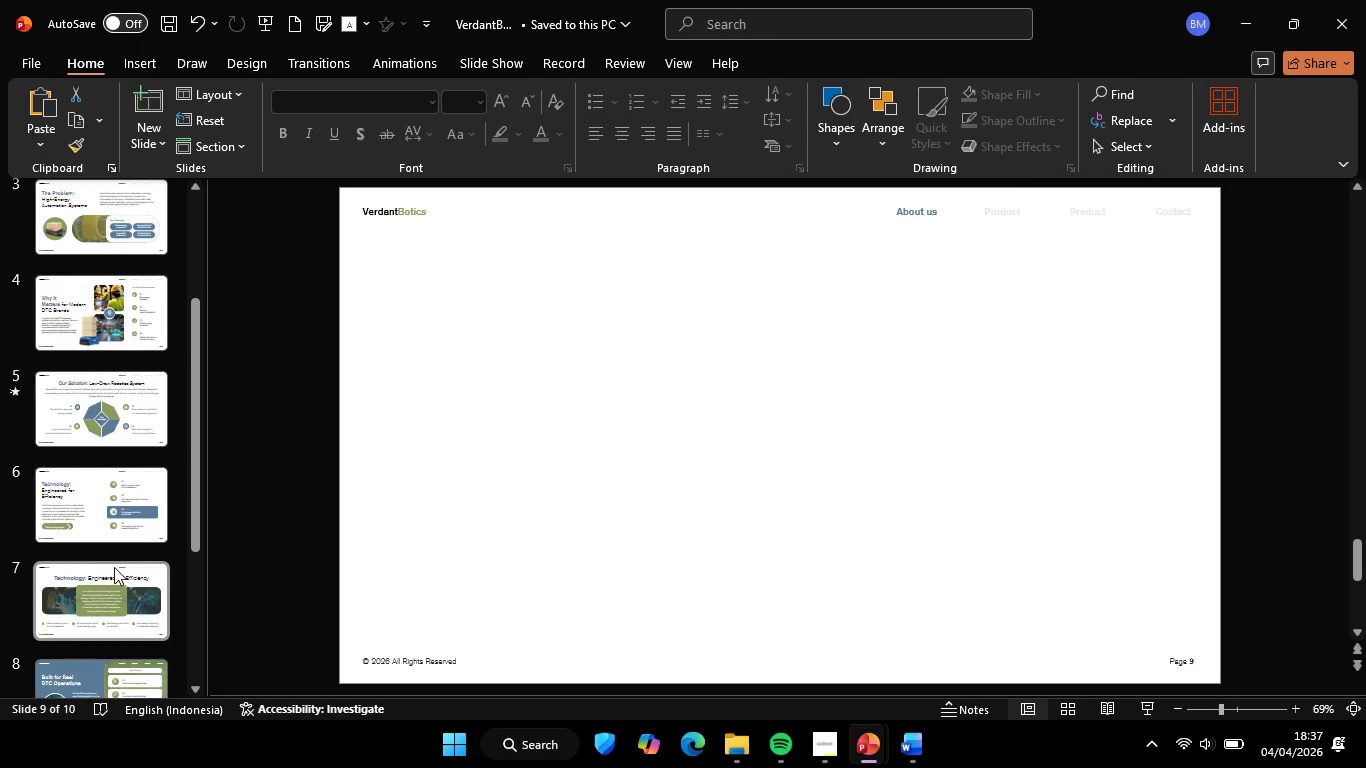 
scroll: coordinate [114, 566], scroll_direction: down, amount: 4.0
 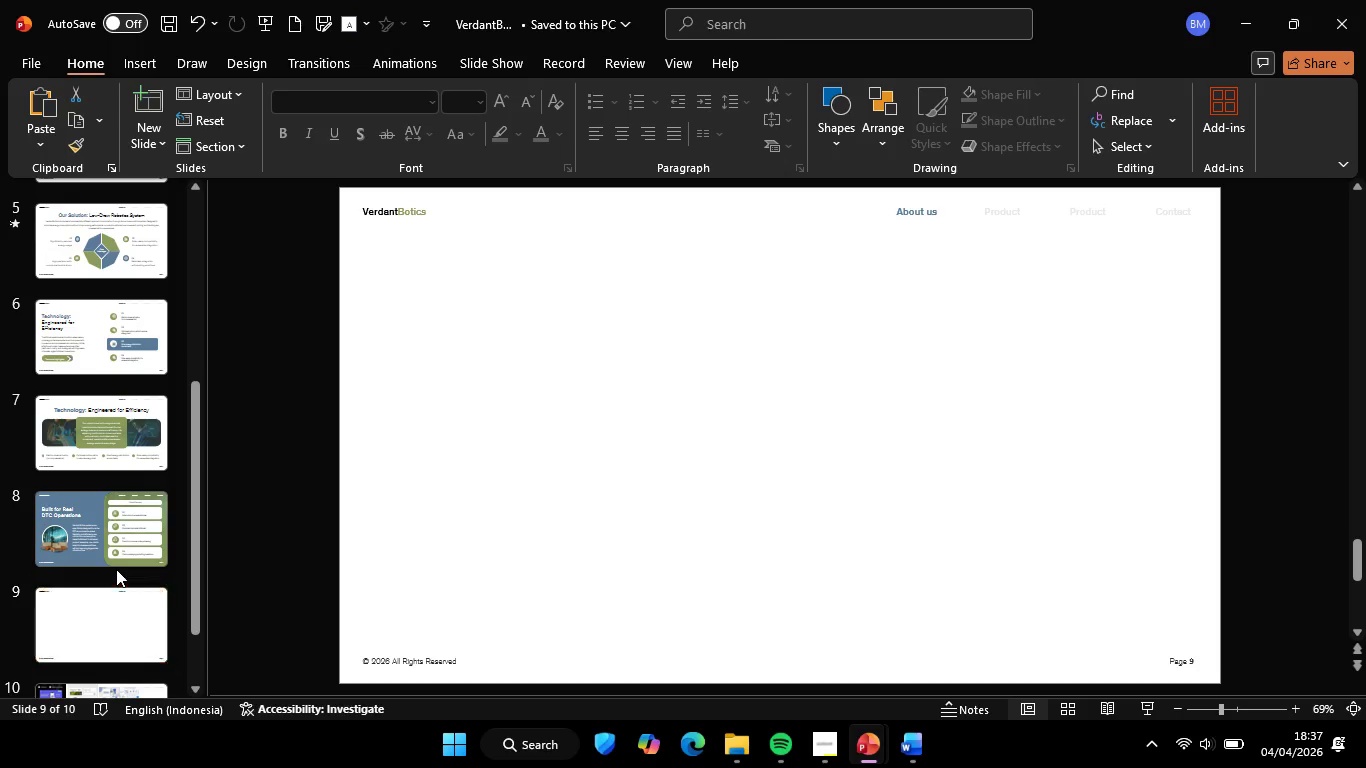 
left_click([116, 569])
 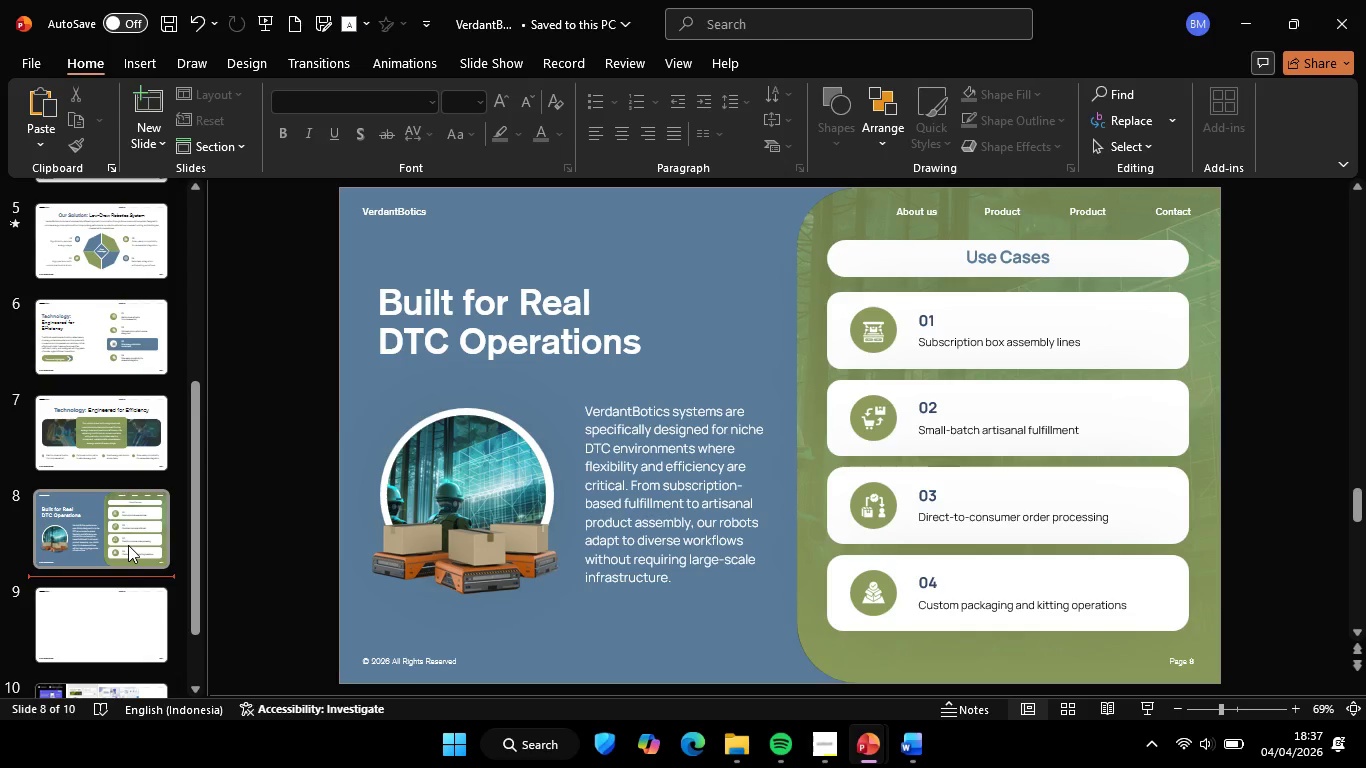 
key(ArrowUp)
 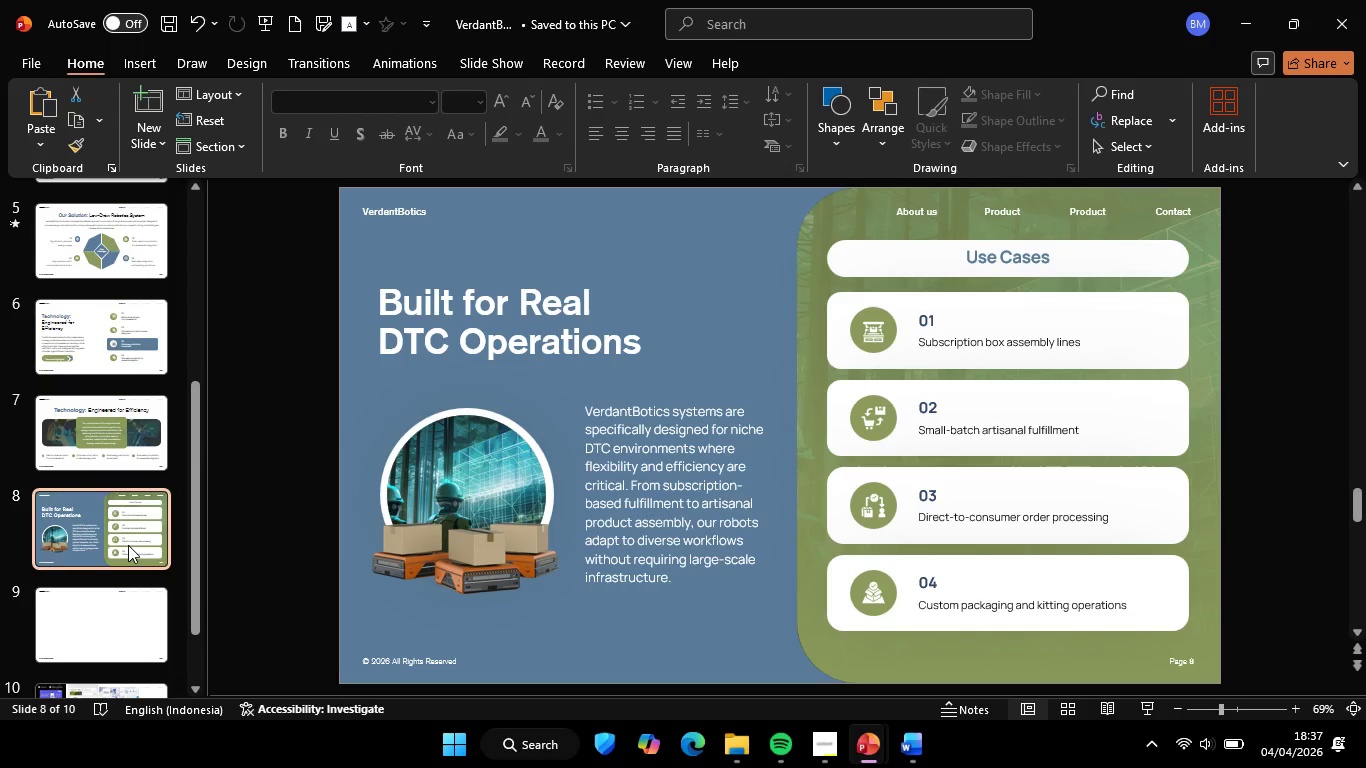 
key(ArrowUp)
 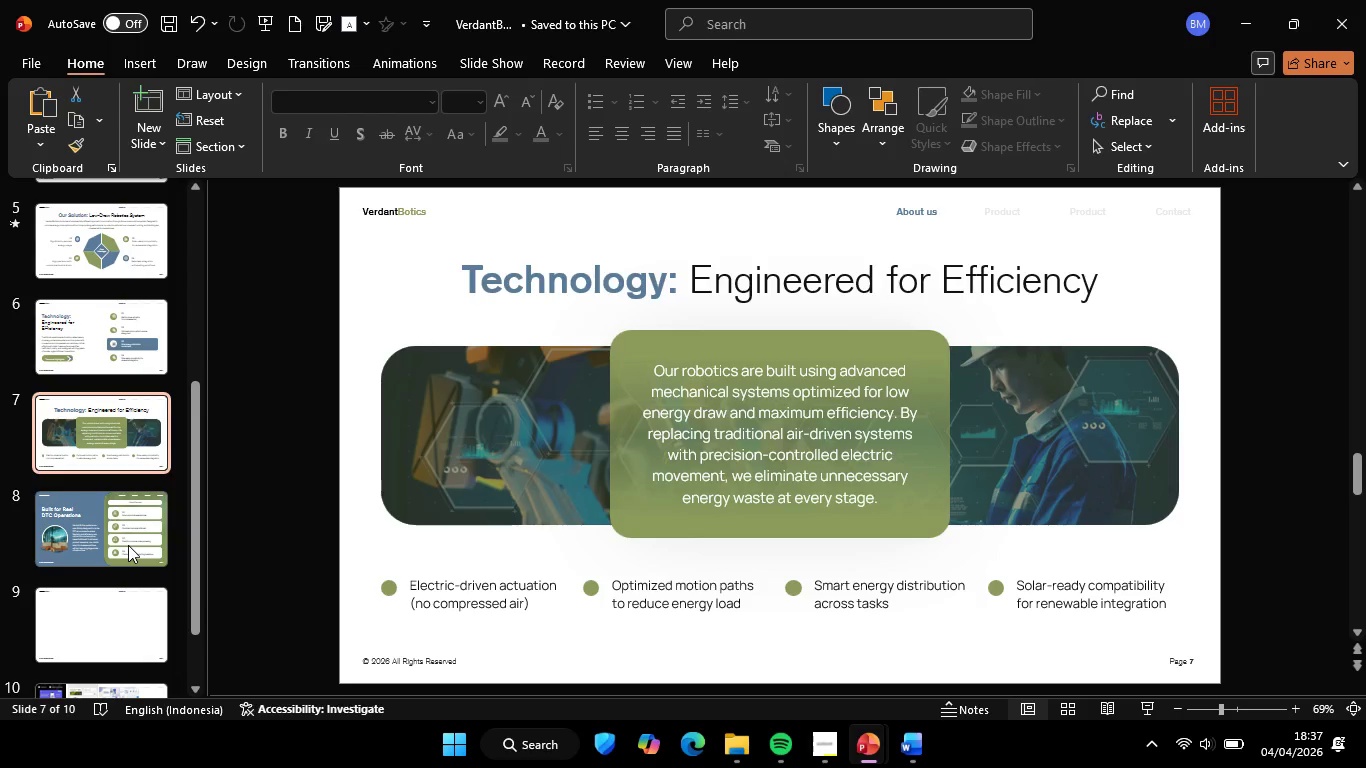 
key(ArrowUp)
 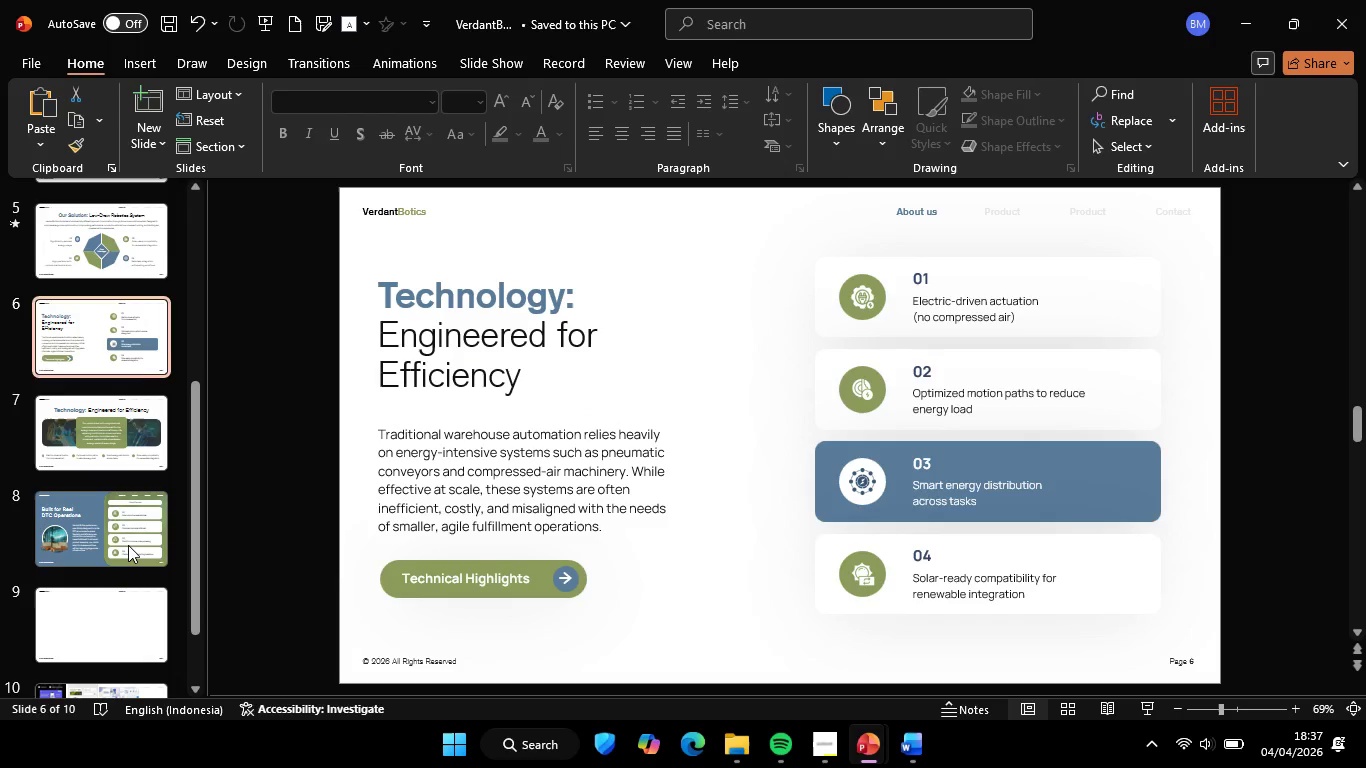 
key(ArrowUp)
 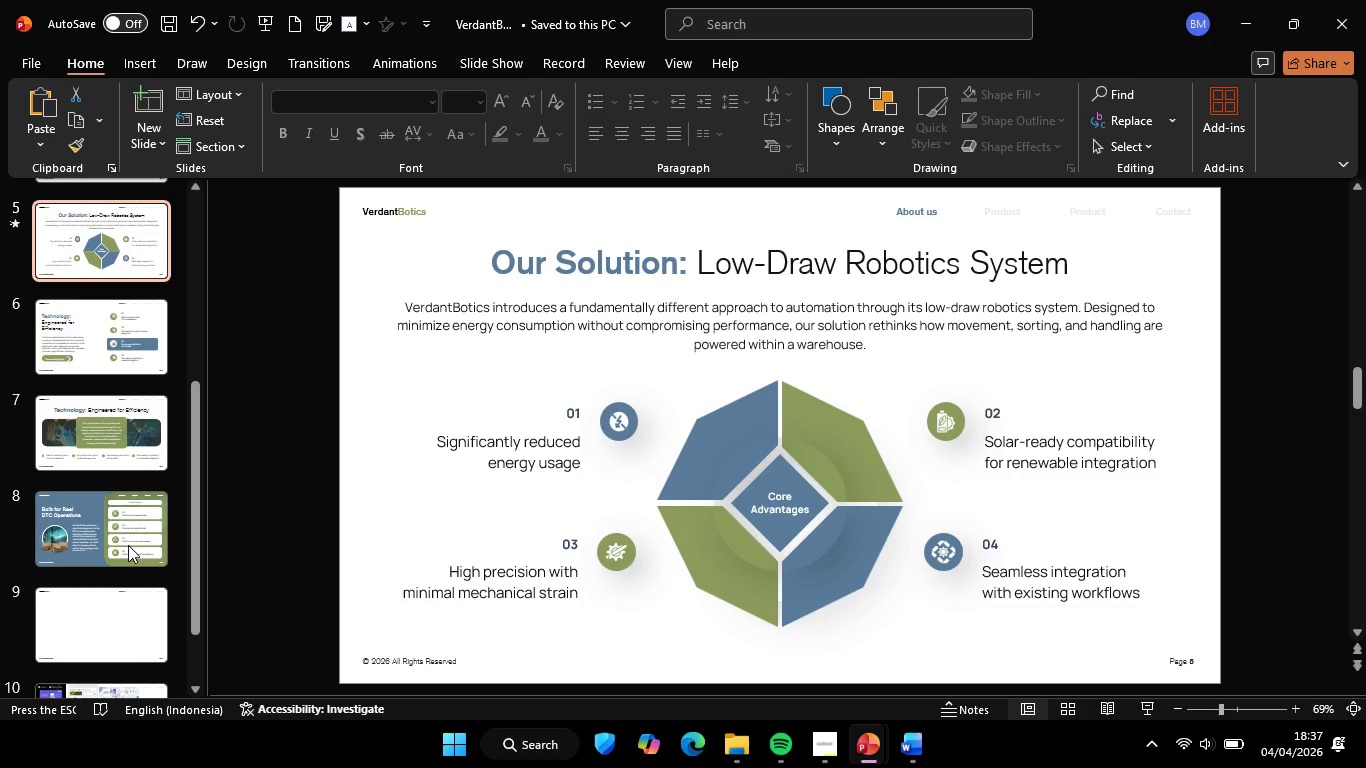 
key(ArrowUp)
 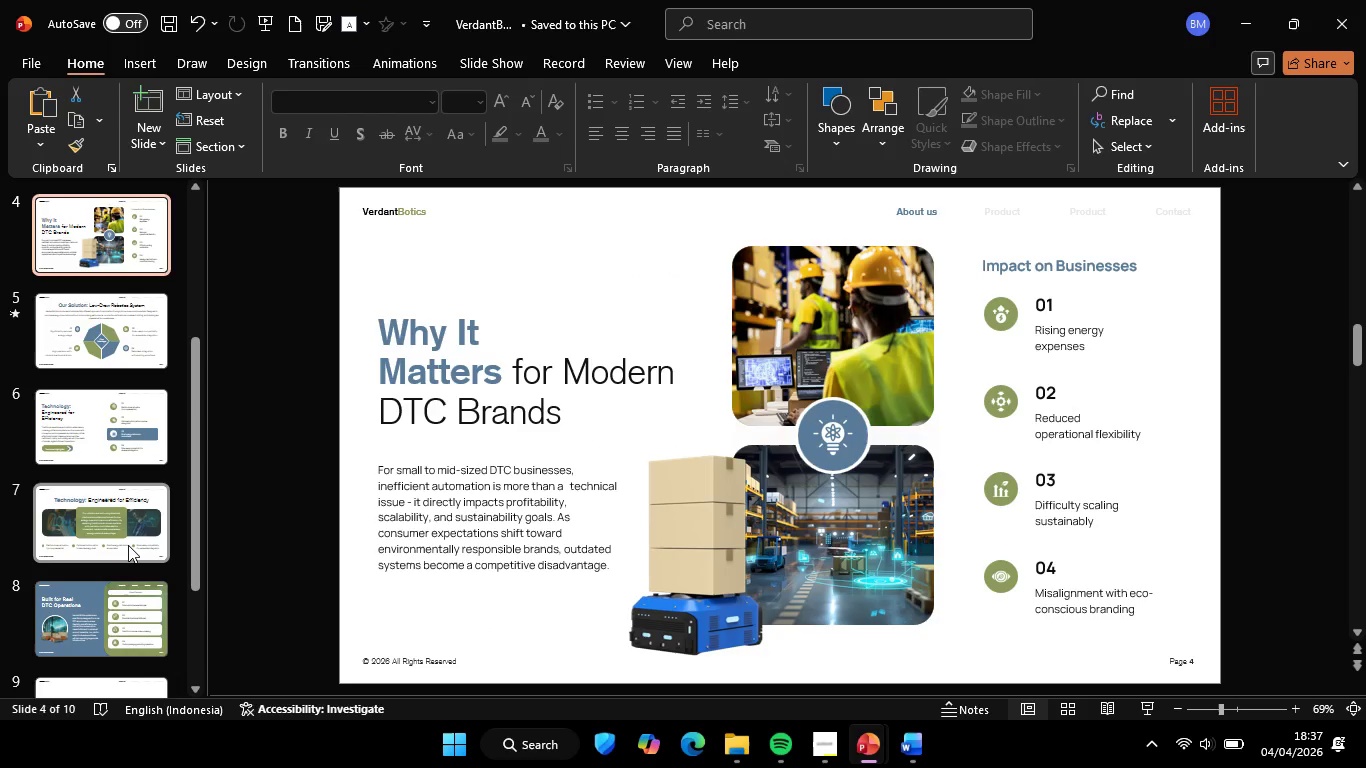 
key(ArrowUp)
 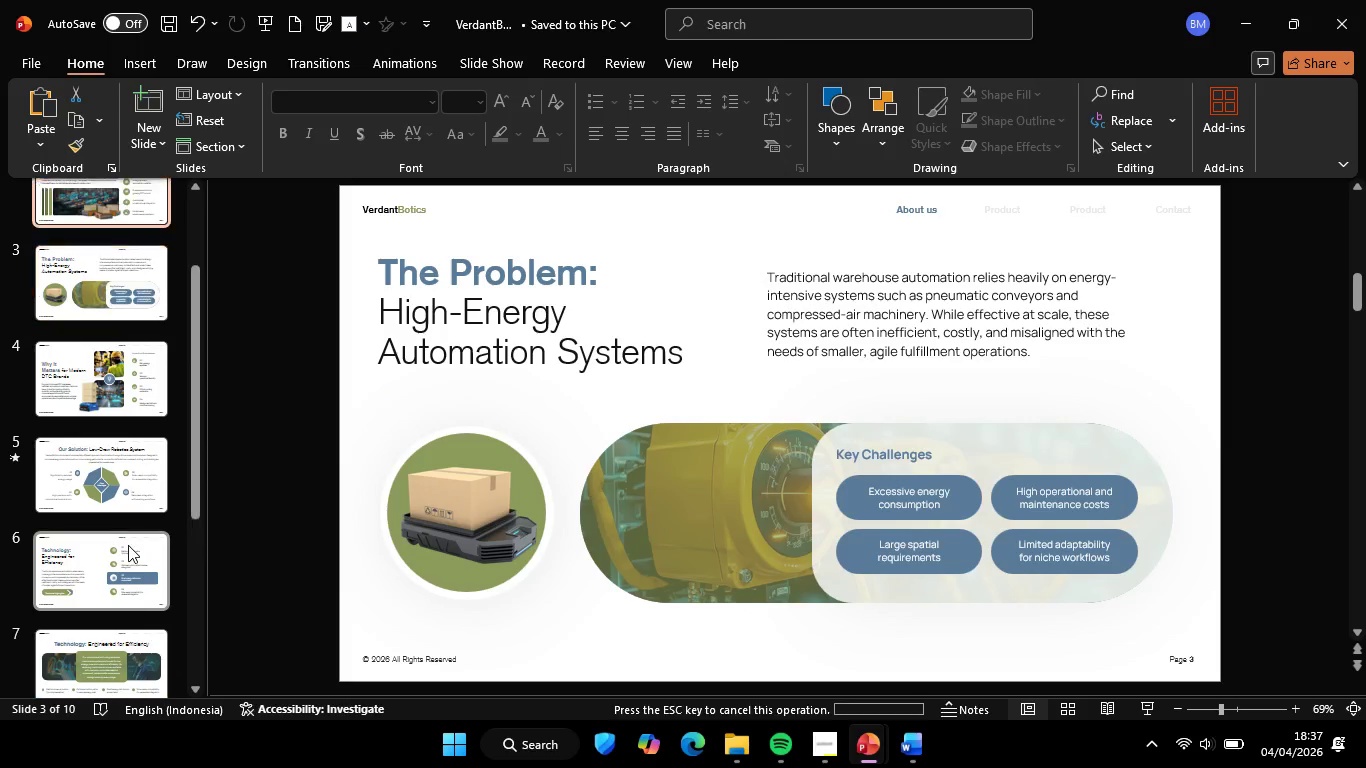 
key(ArrowUp)
 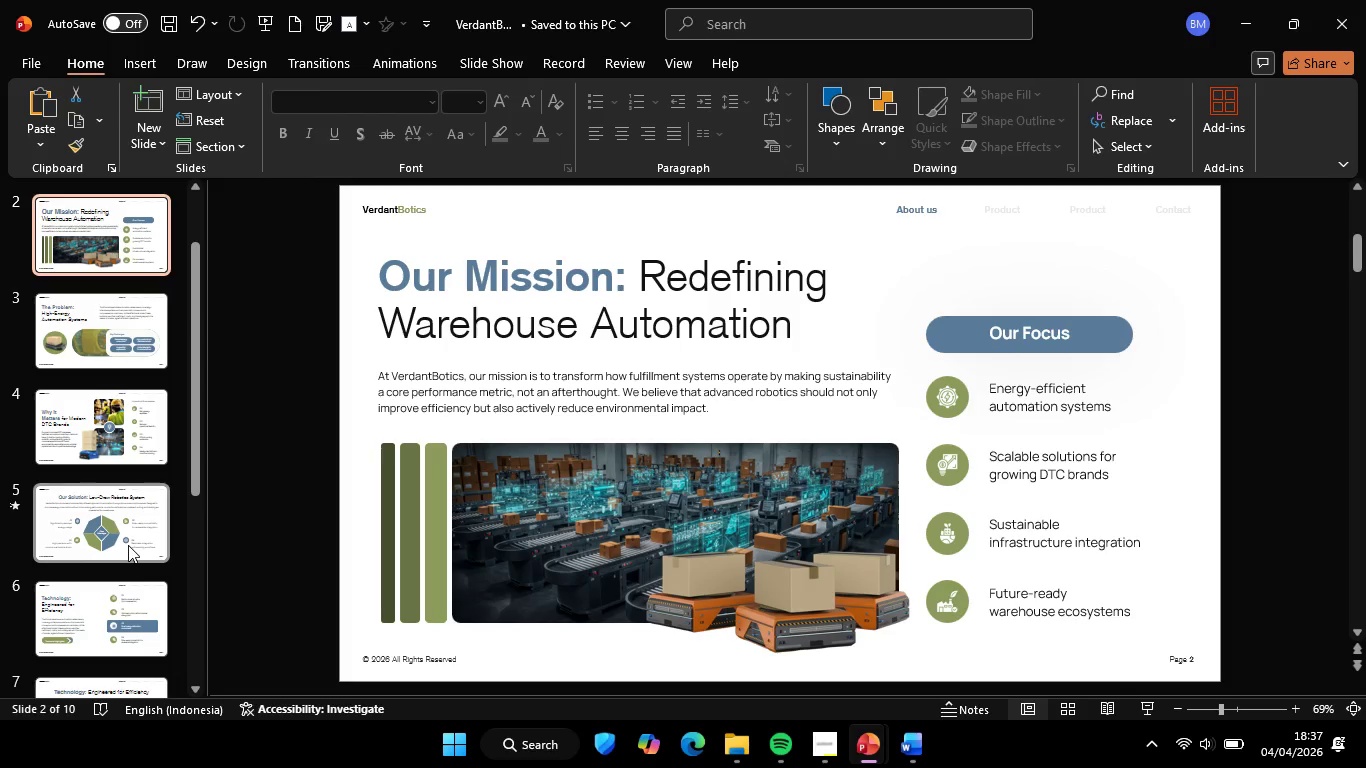 
key(ArrowUp)
 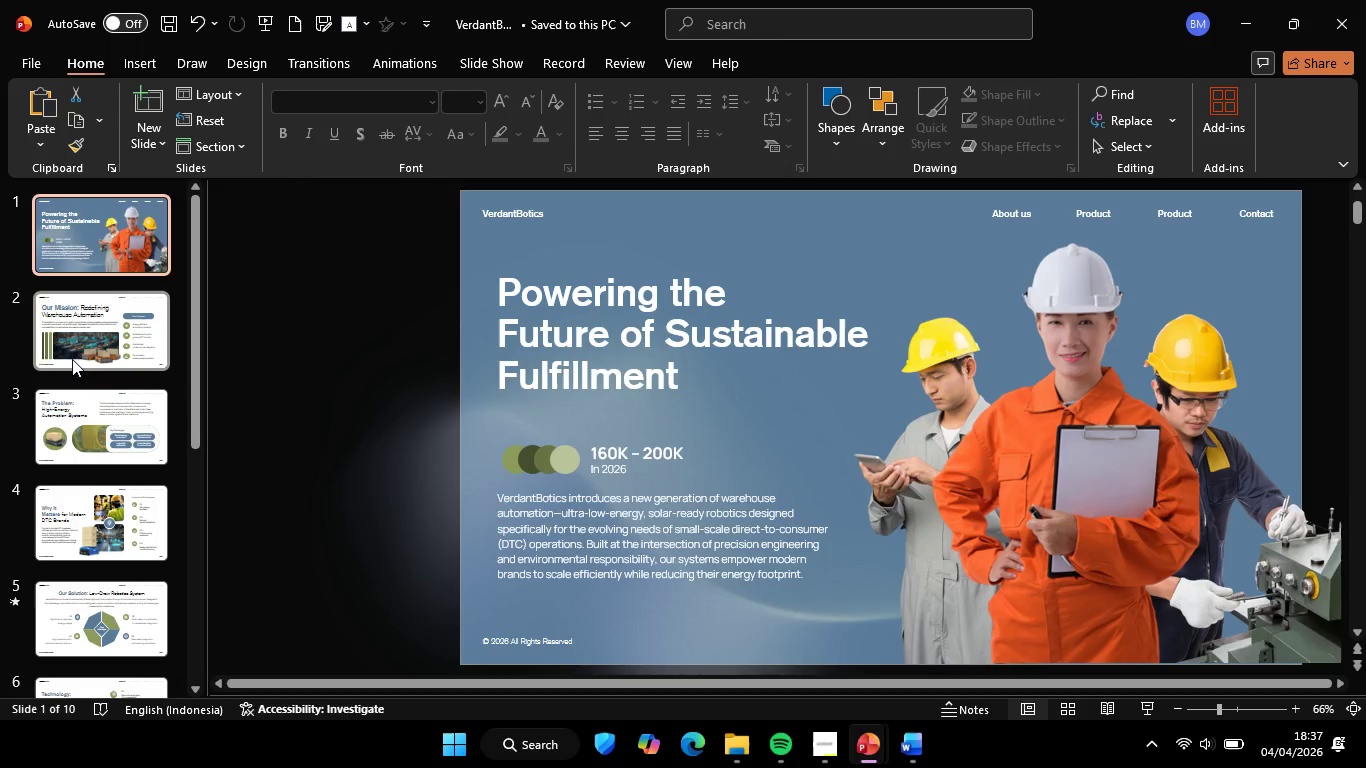 
left_click([83, 333])
 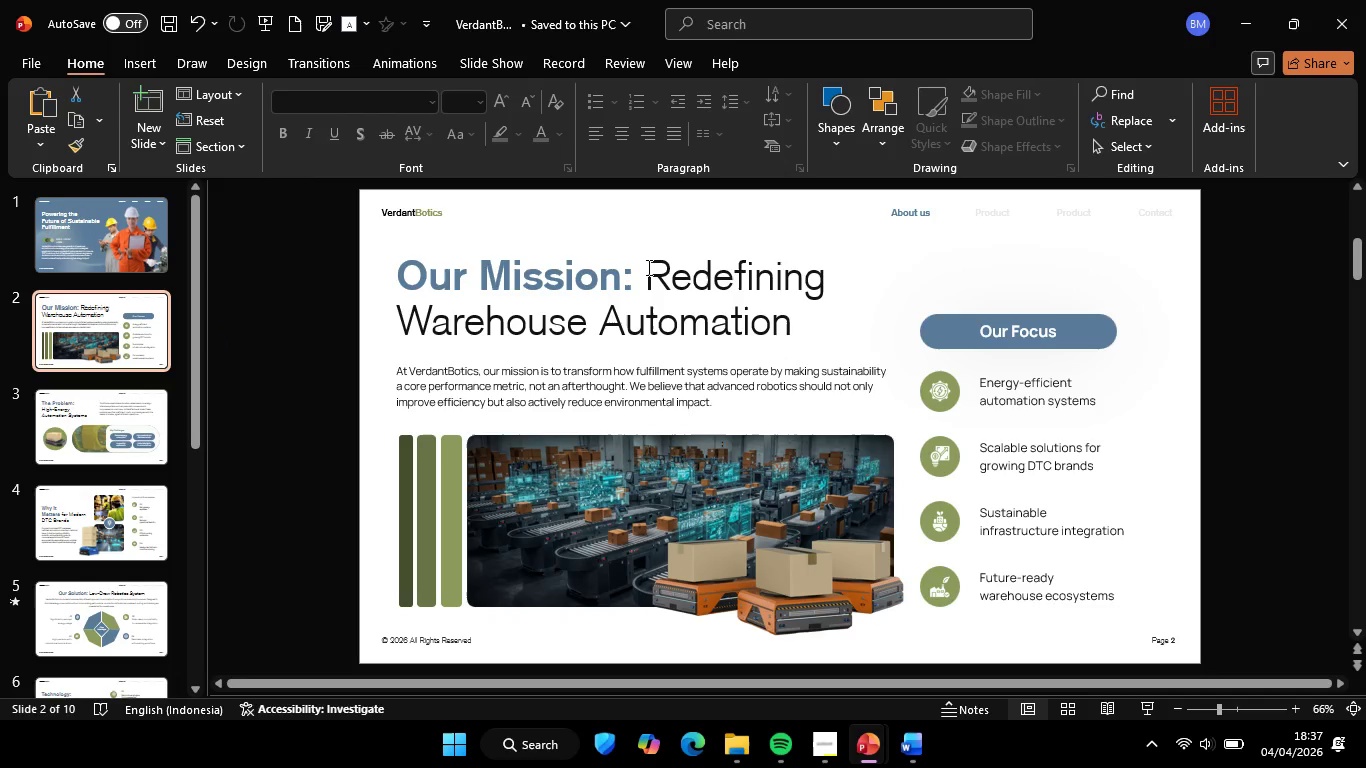 
left_click([647, 267])
 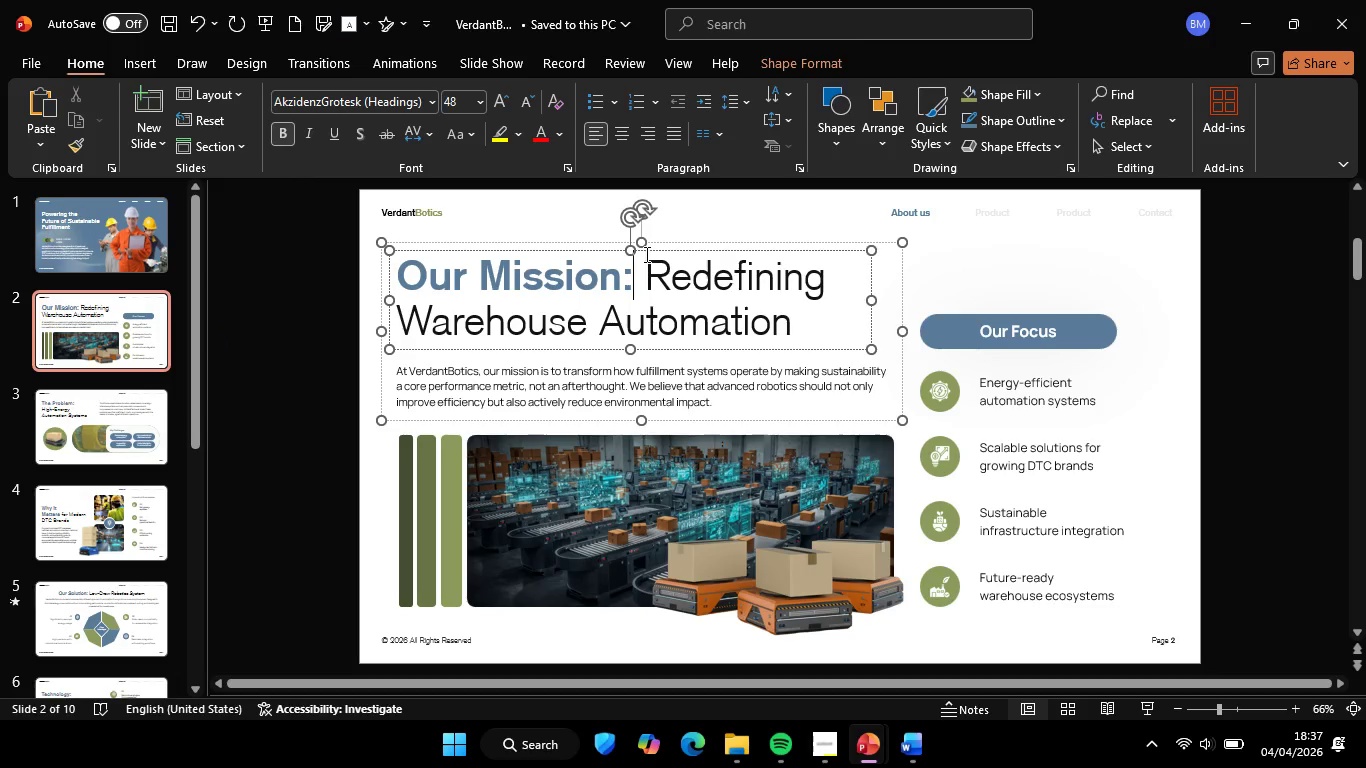 
left_click([645, 254])
 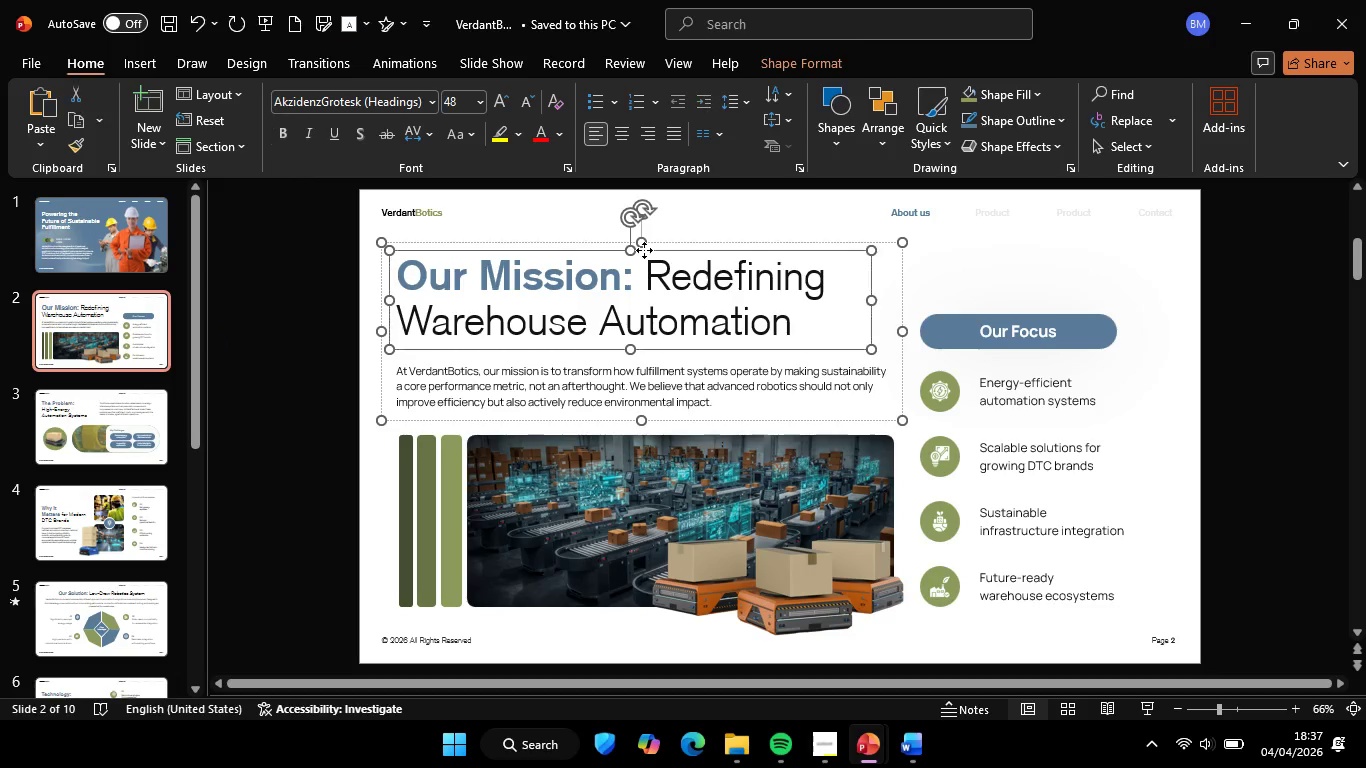 
left_click([644, 250])
 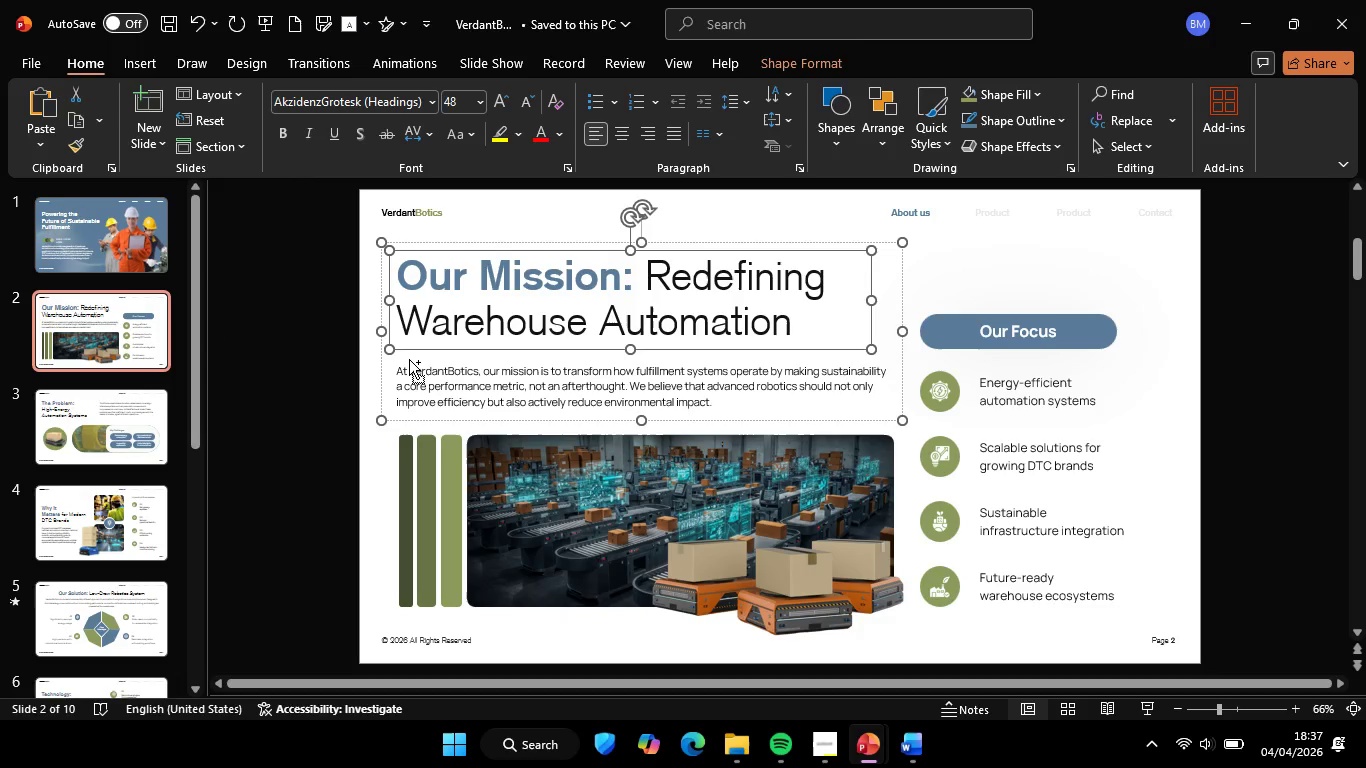 
key(Control+C)
 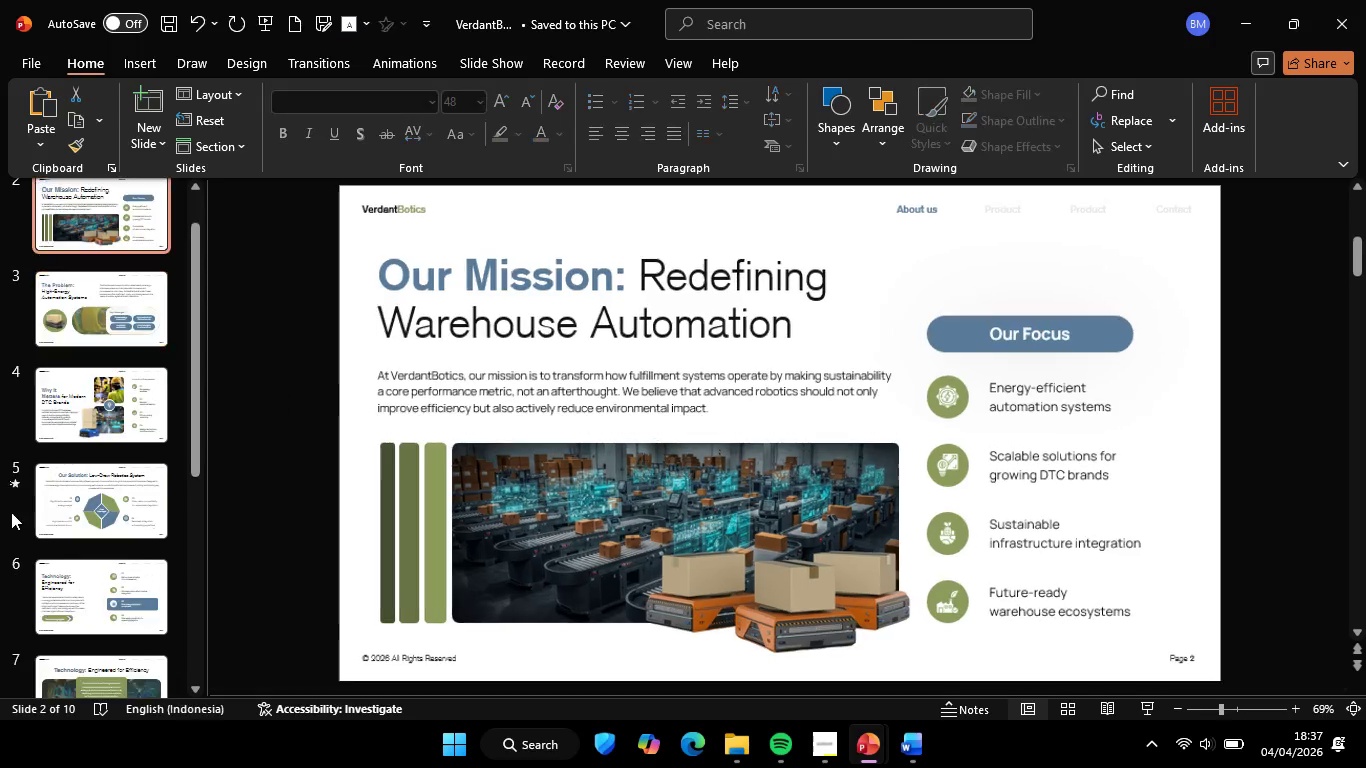 
scroll: coordinate [13, 521], scroll_direction: down, amount: 6.0
 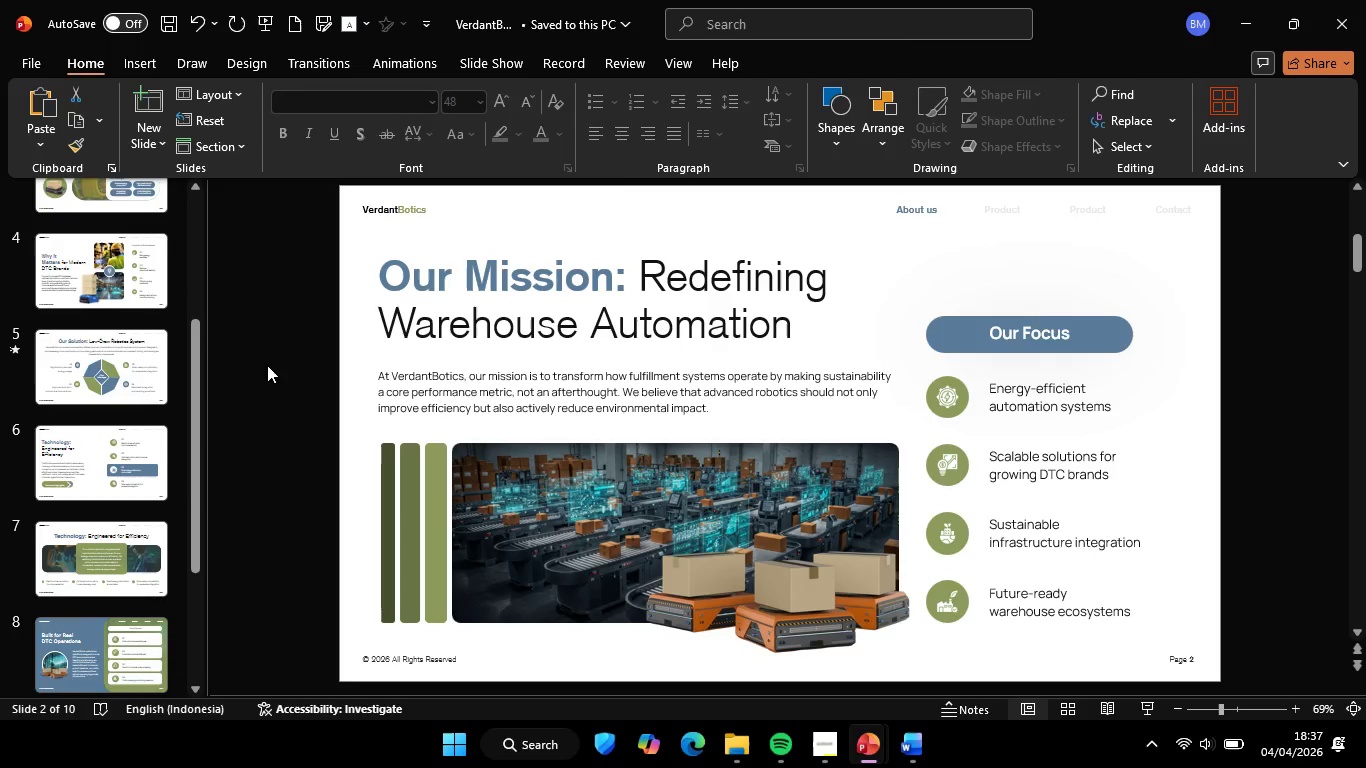 
left_click([267, 365])
 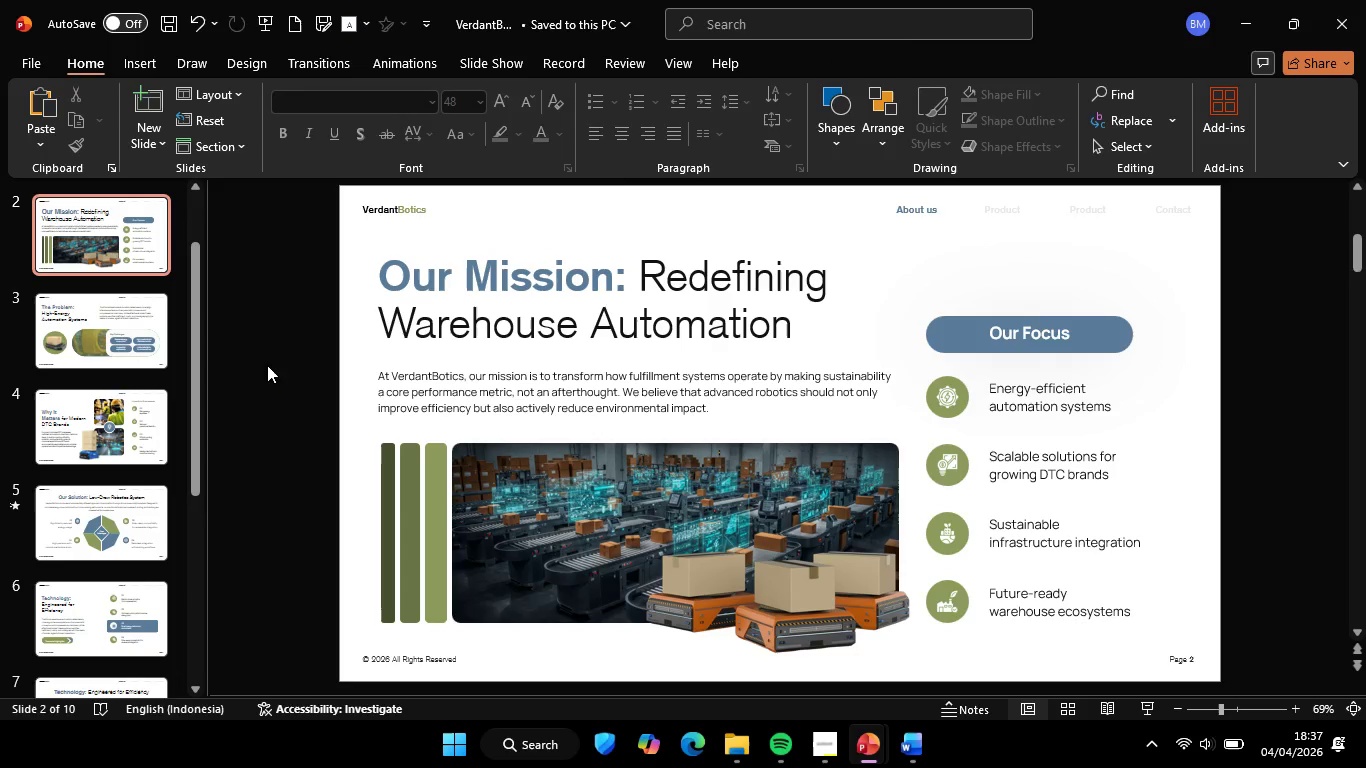 
key(ArrowDown)
 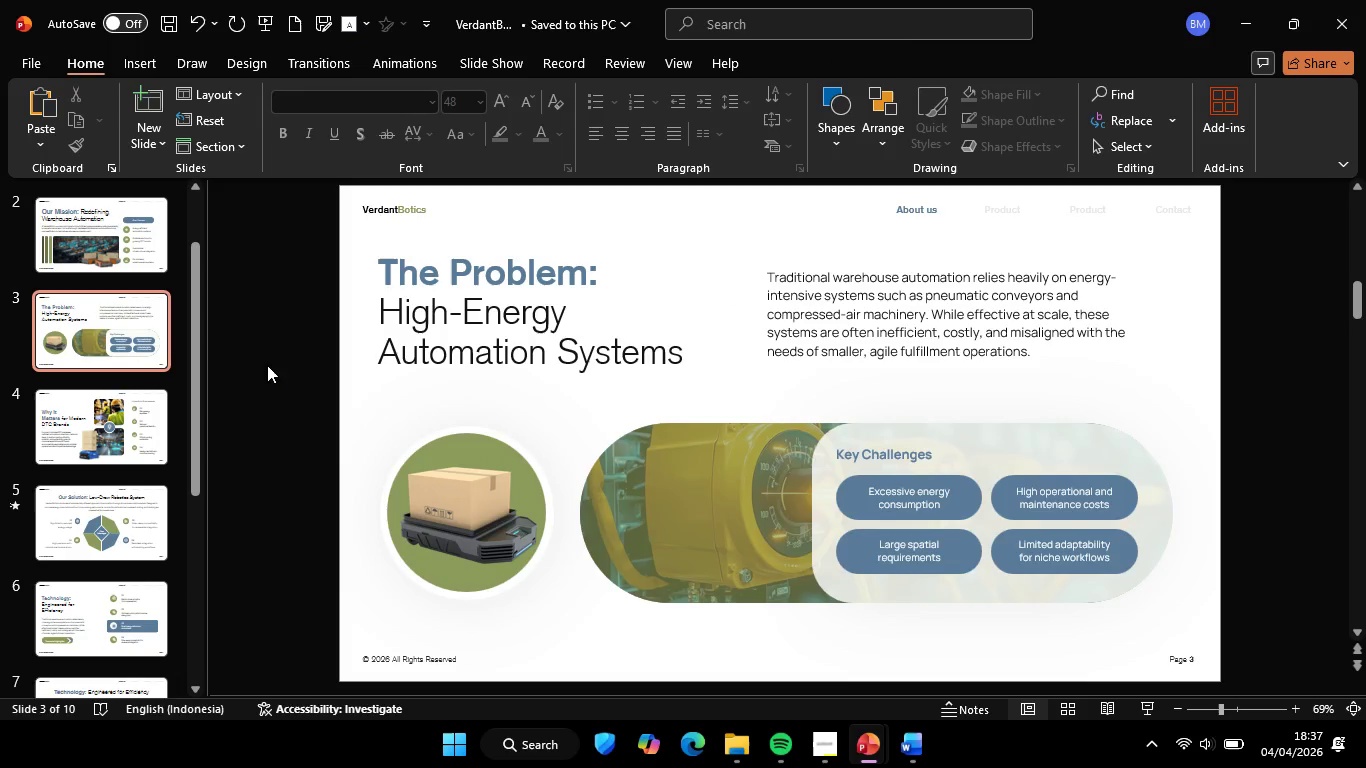 
key(ArrowDown)
 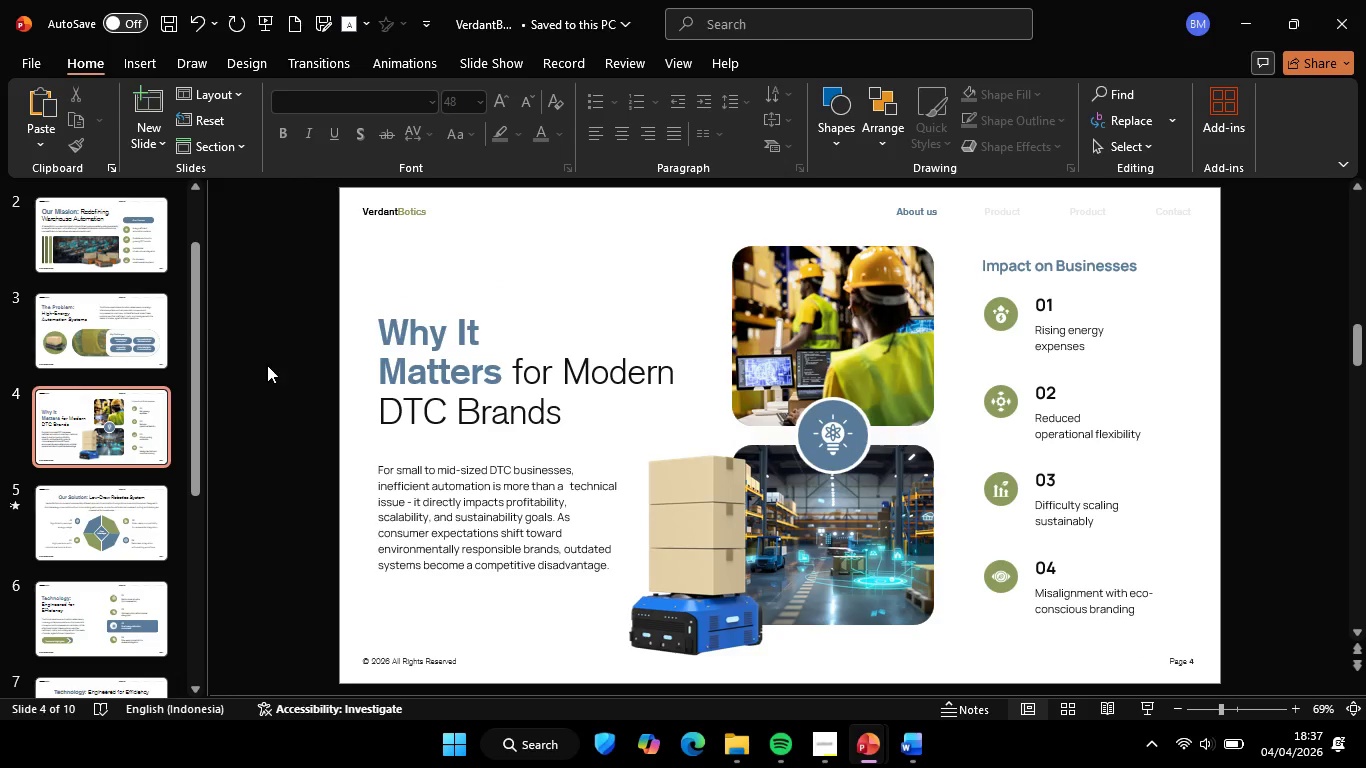 
key(ArrowDown)
 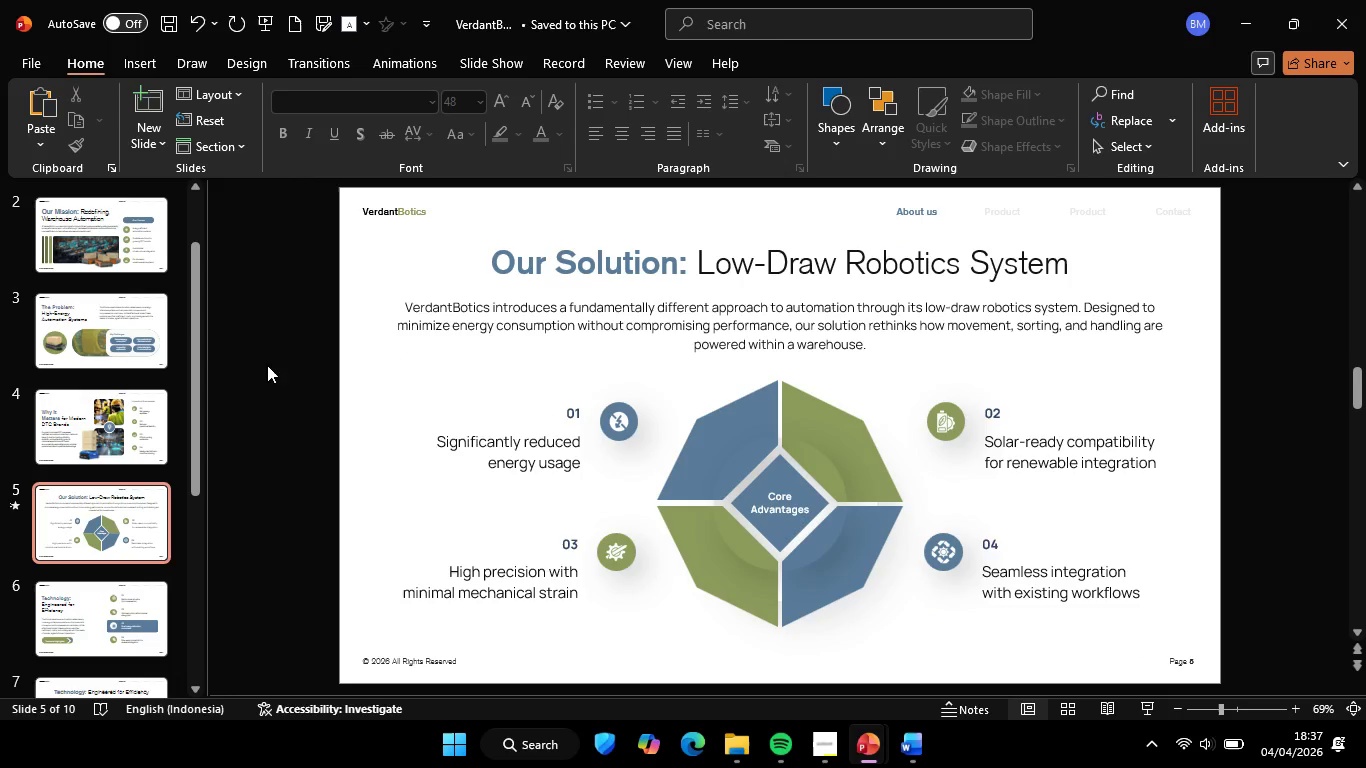 
key(ArrowDown)
 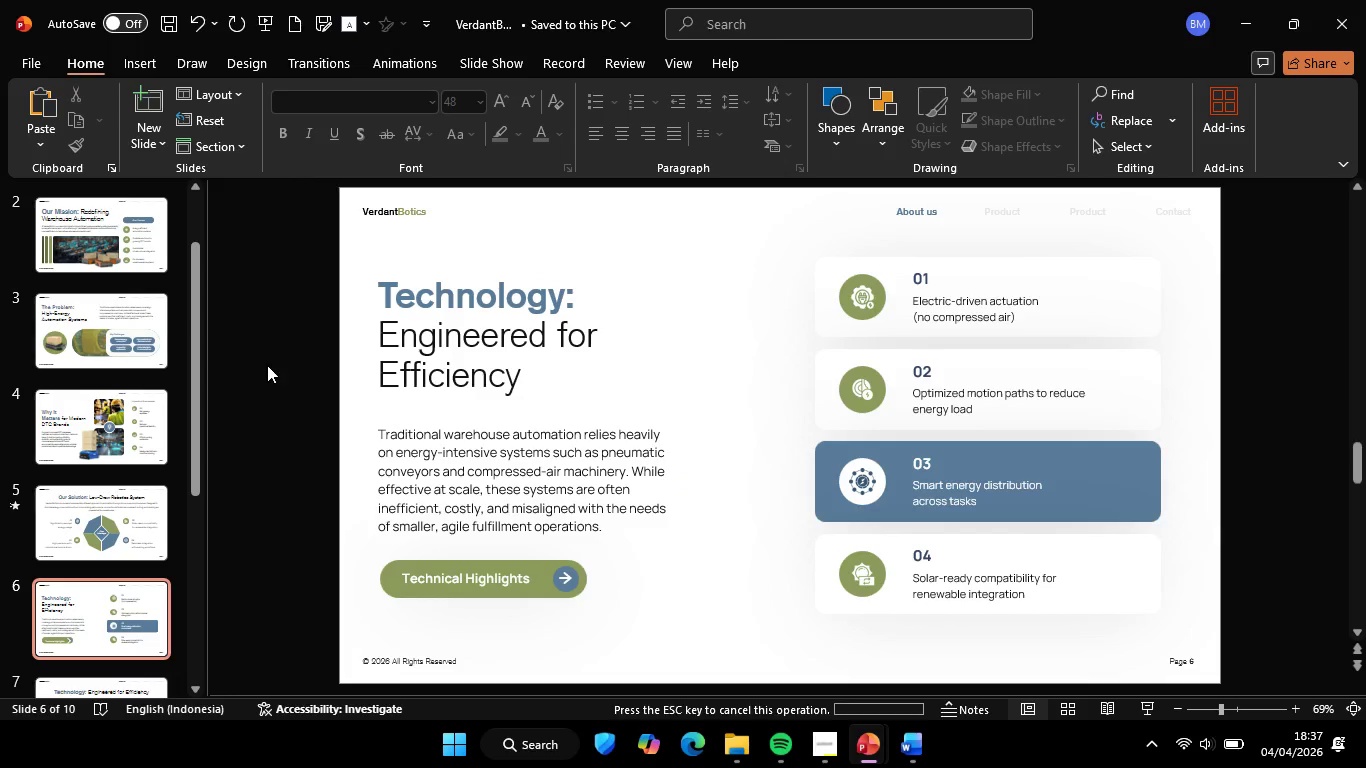 
key(ArrowDown)
 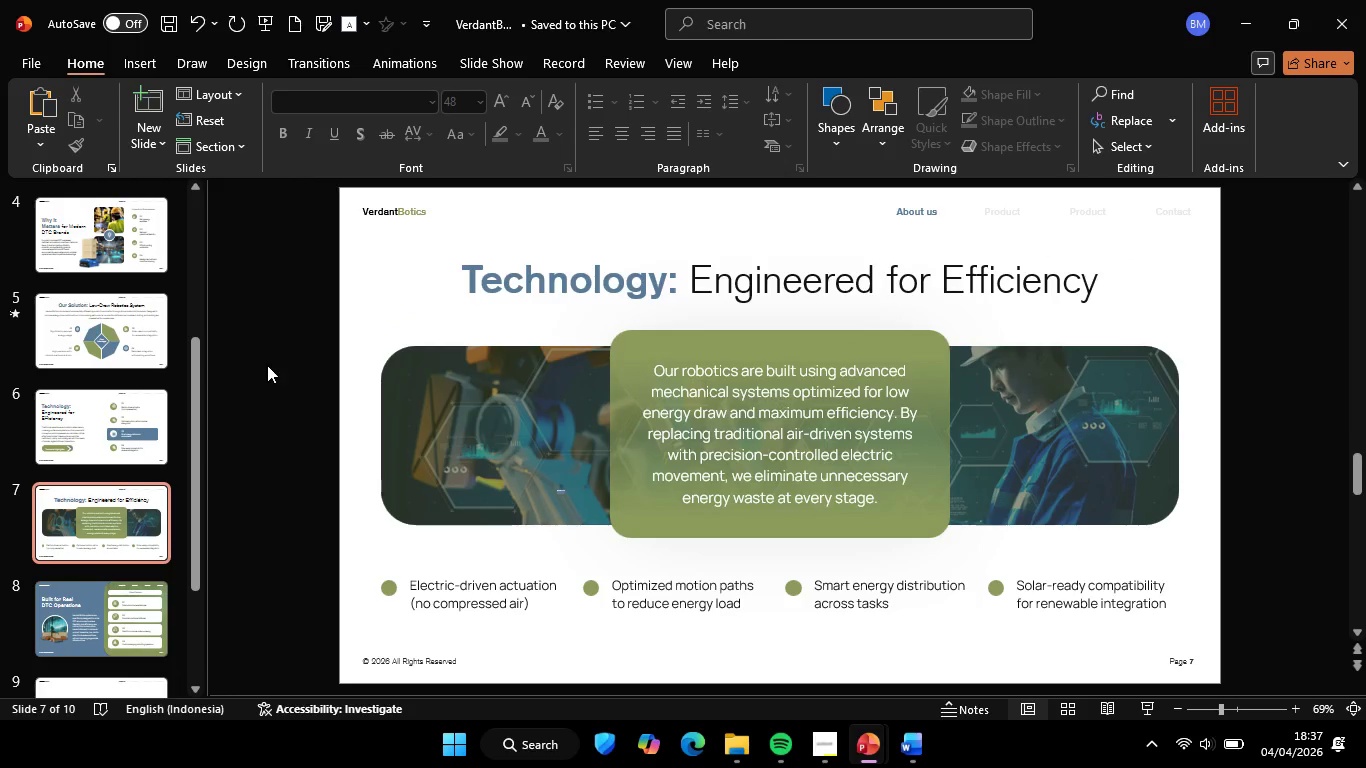 
key(ArrowDown)
 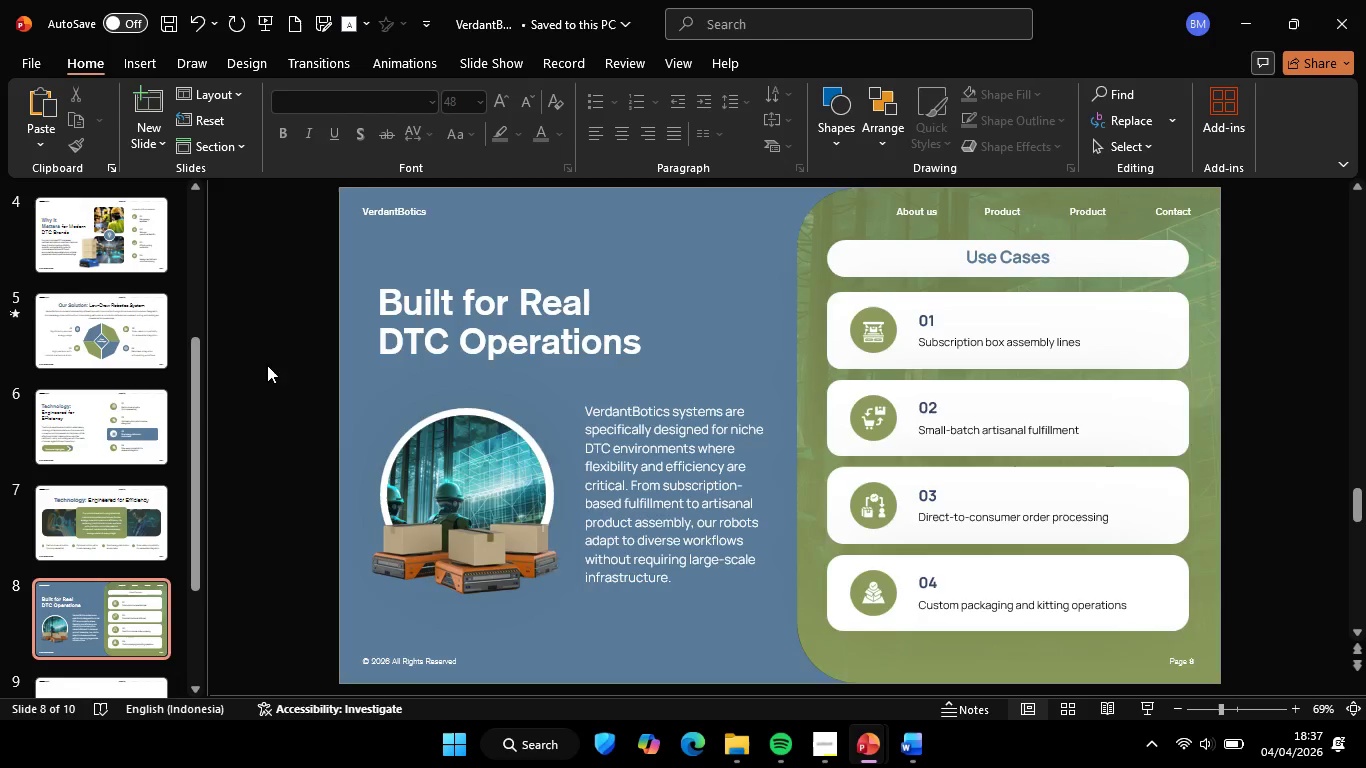 
key(ArrowDown)
 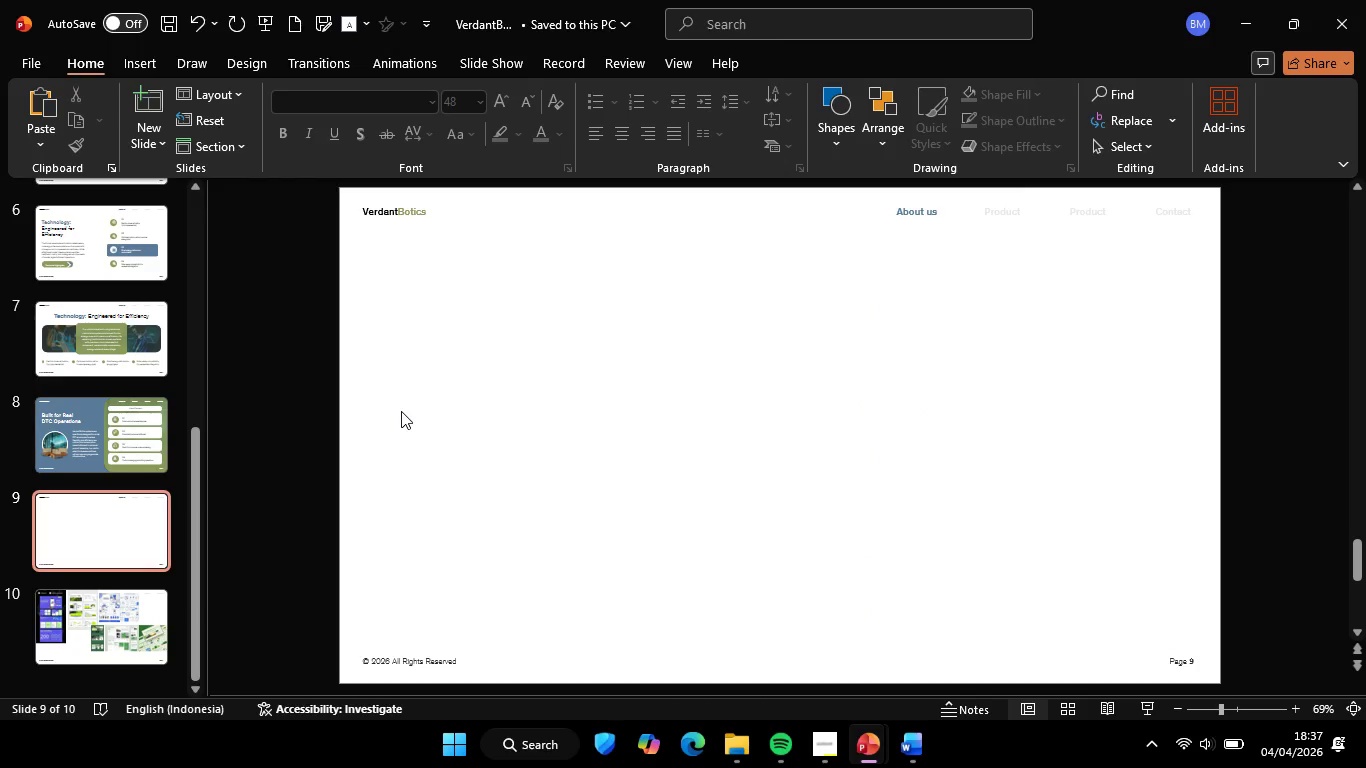 
left_click([401, 411])
 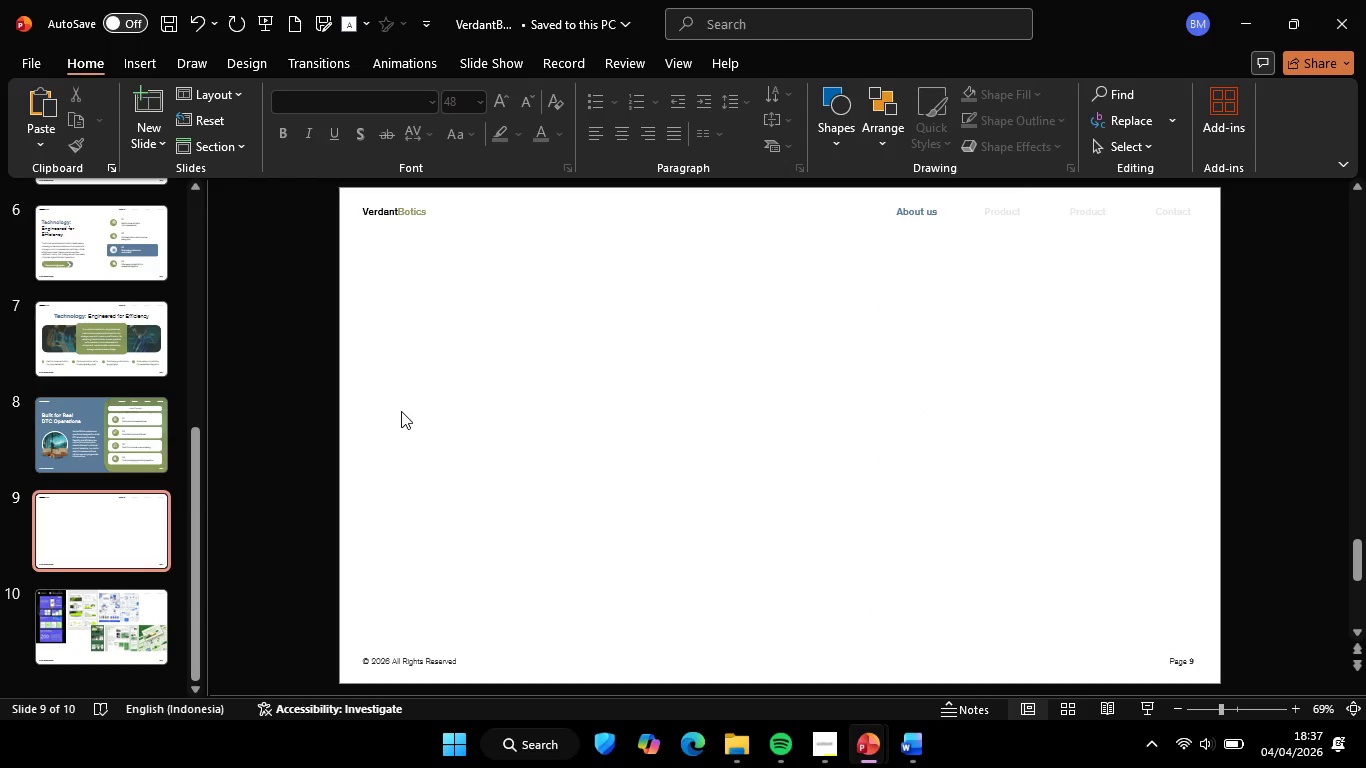 
key(Control+V)
 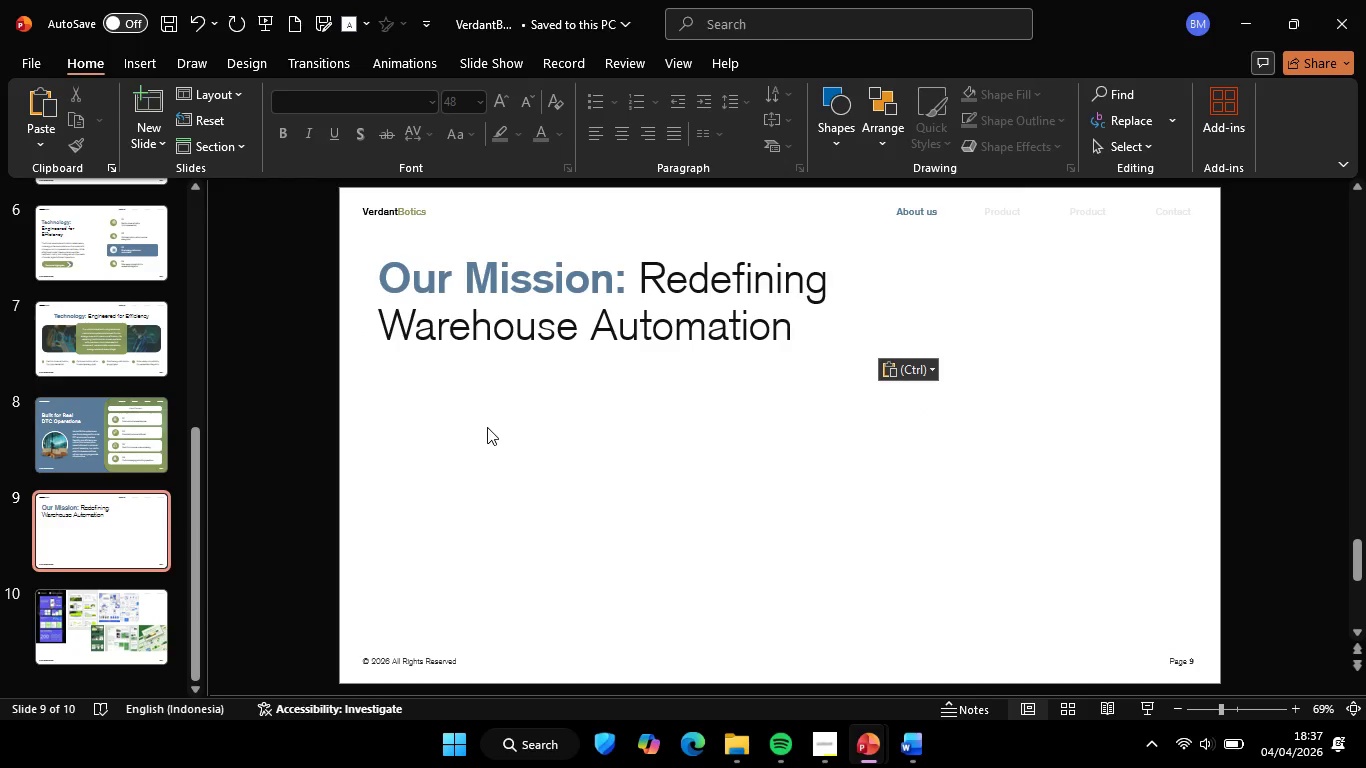 
double_click([487, 427])
 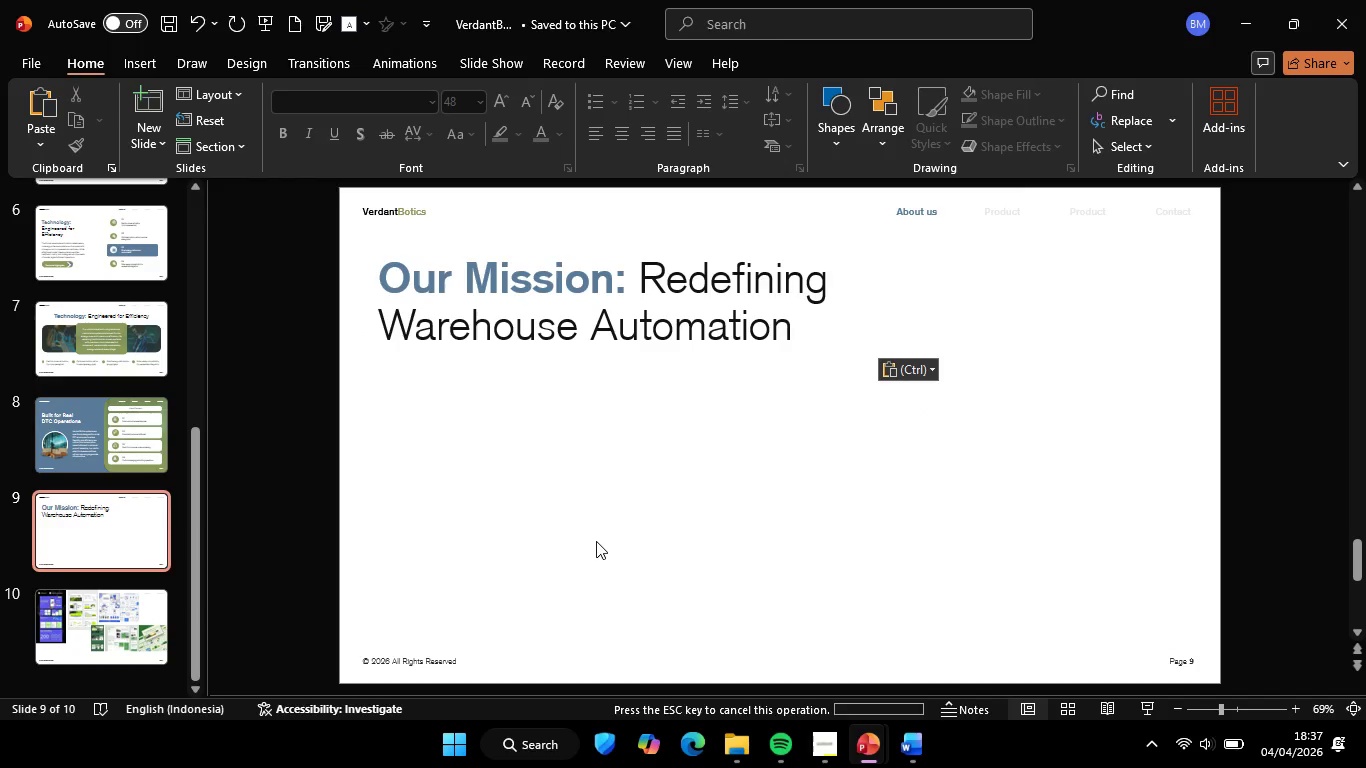 
left_click([596, 541])
 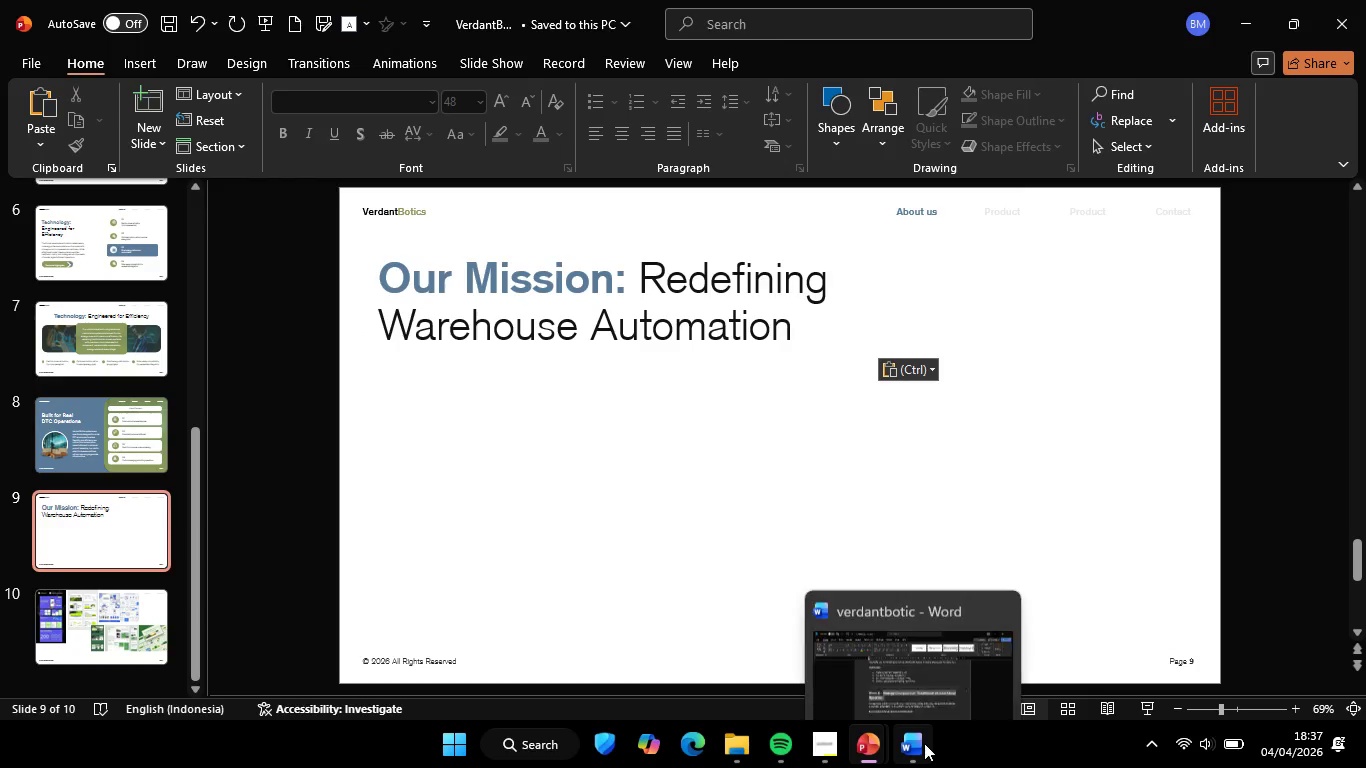 
left_click_drag(start_coordinate=[924, 743], to_coordinate=[930, 744])
 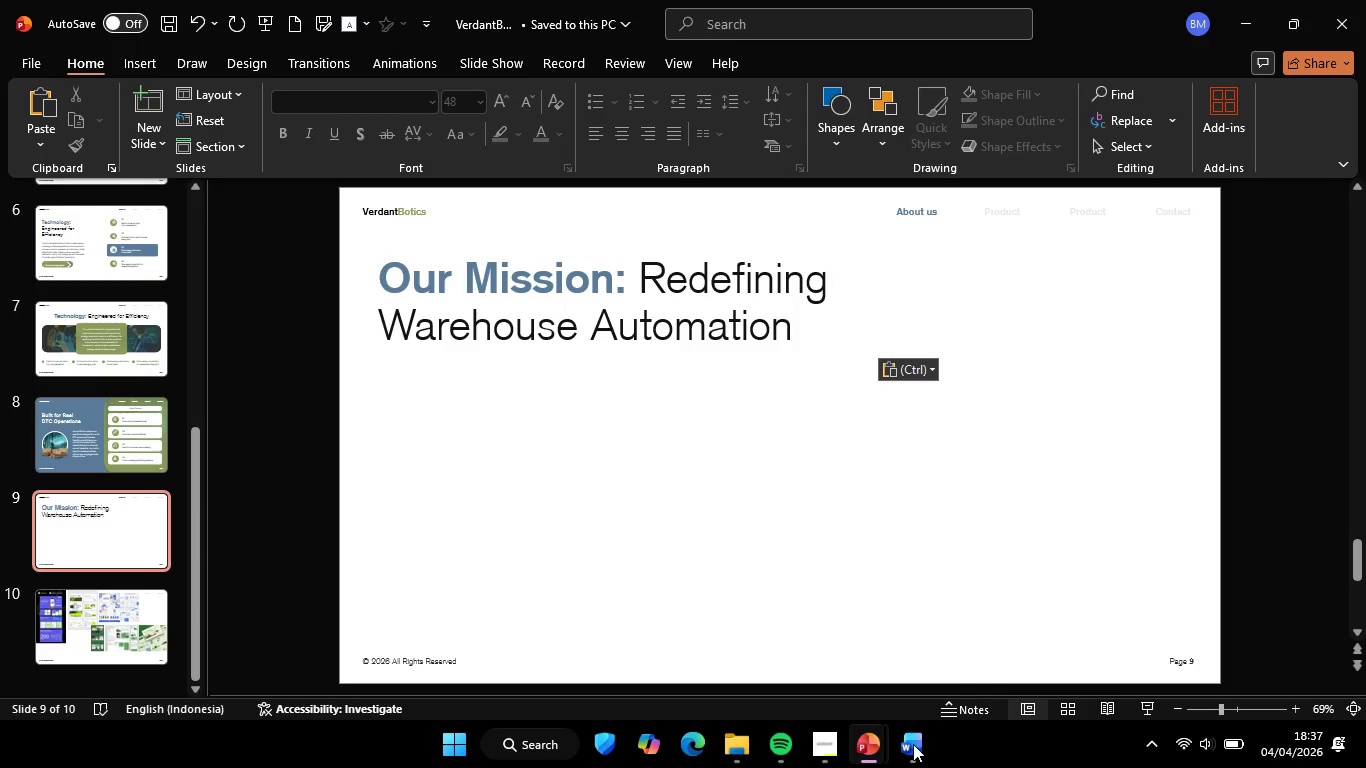 
left_click([913, 744])
 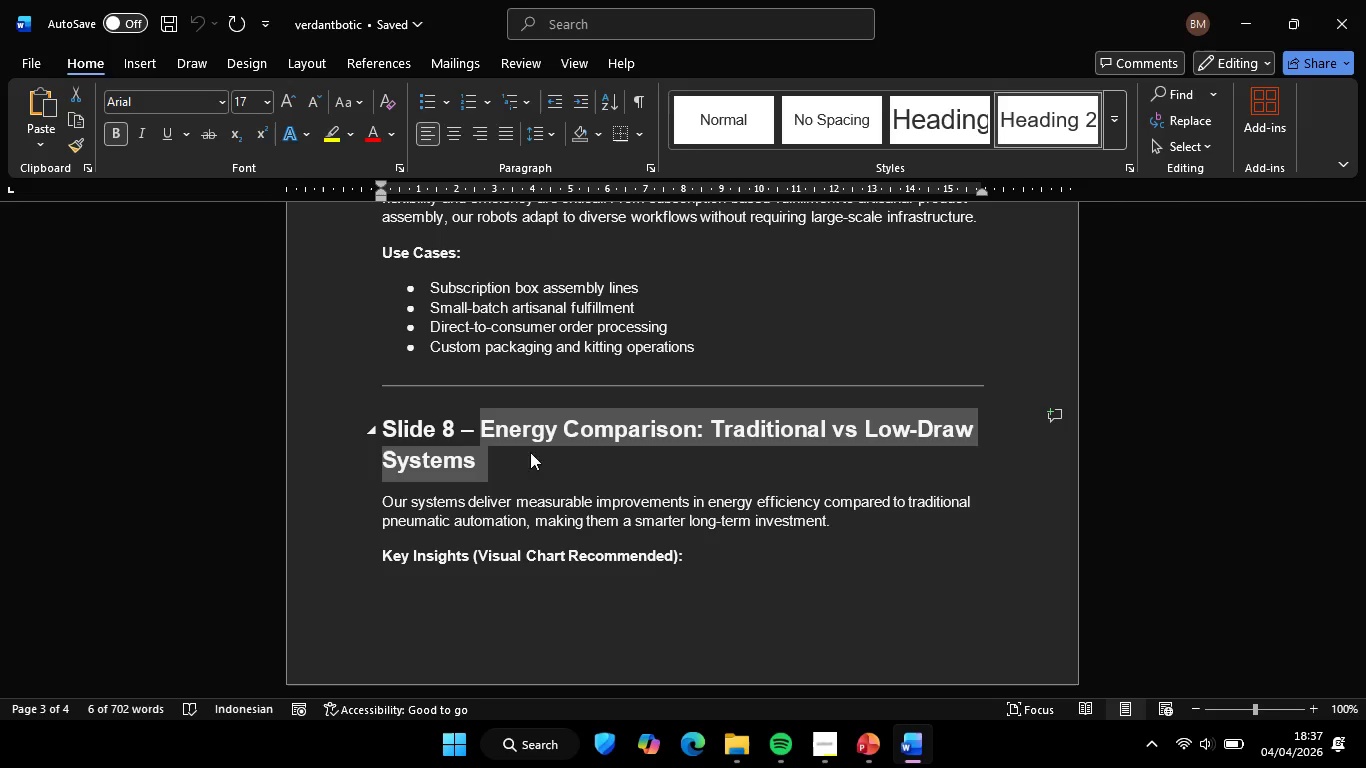 
left_click([492, 428])
 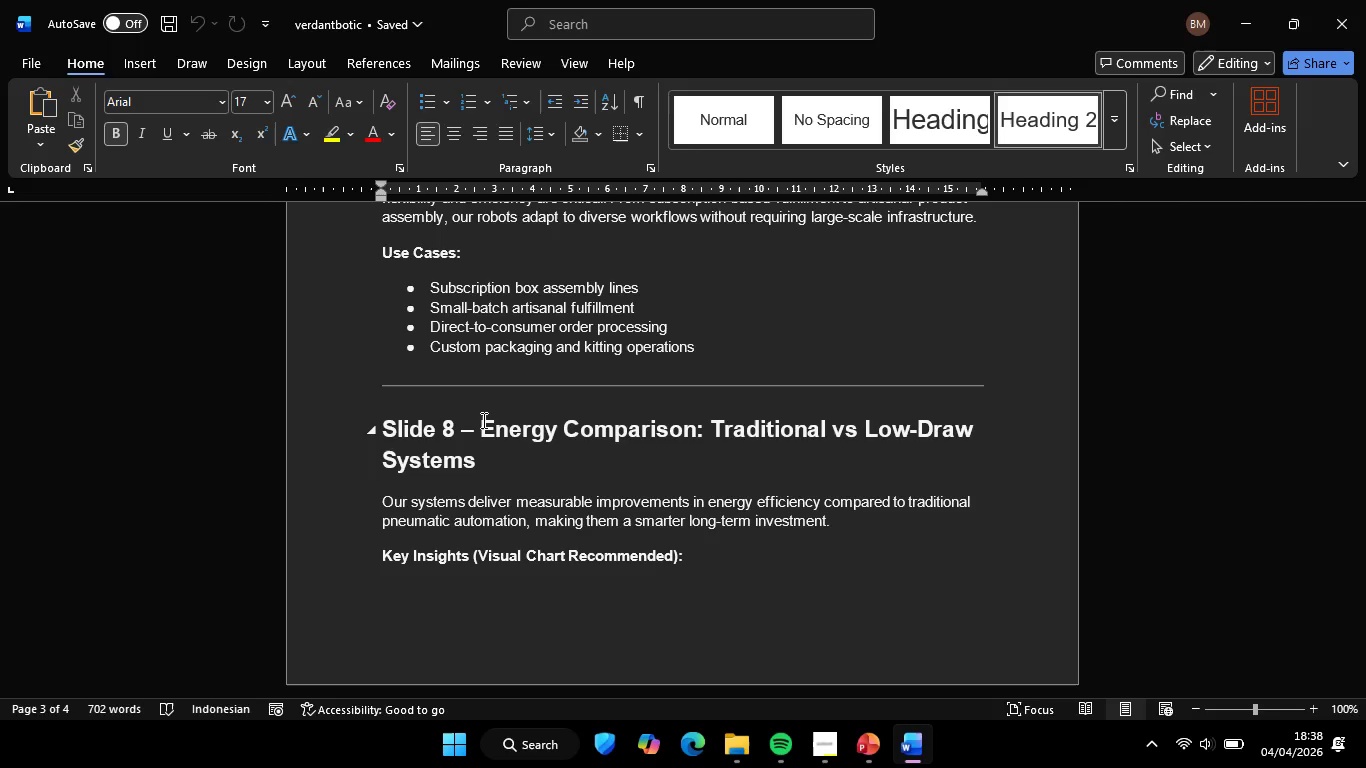 
left_click_drag(start_coordinate=[480, 419], to_coordinate=[478, 466])
 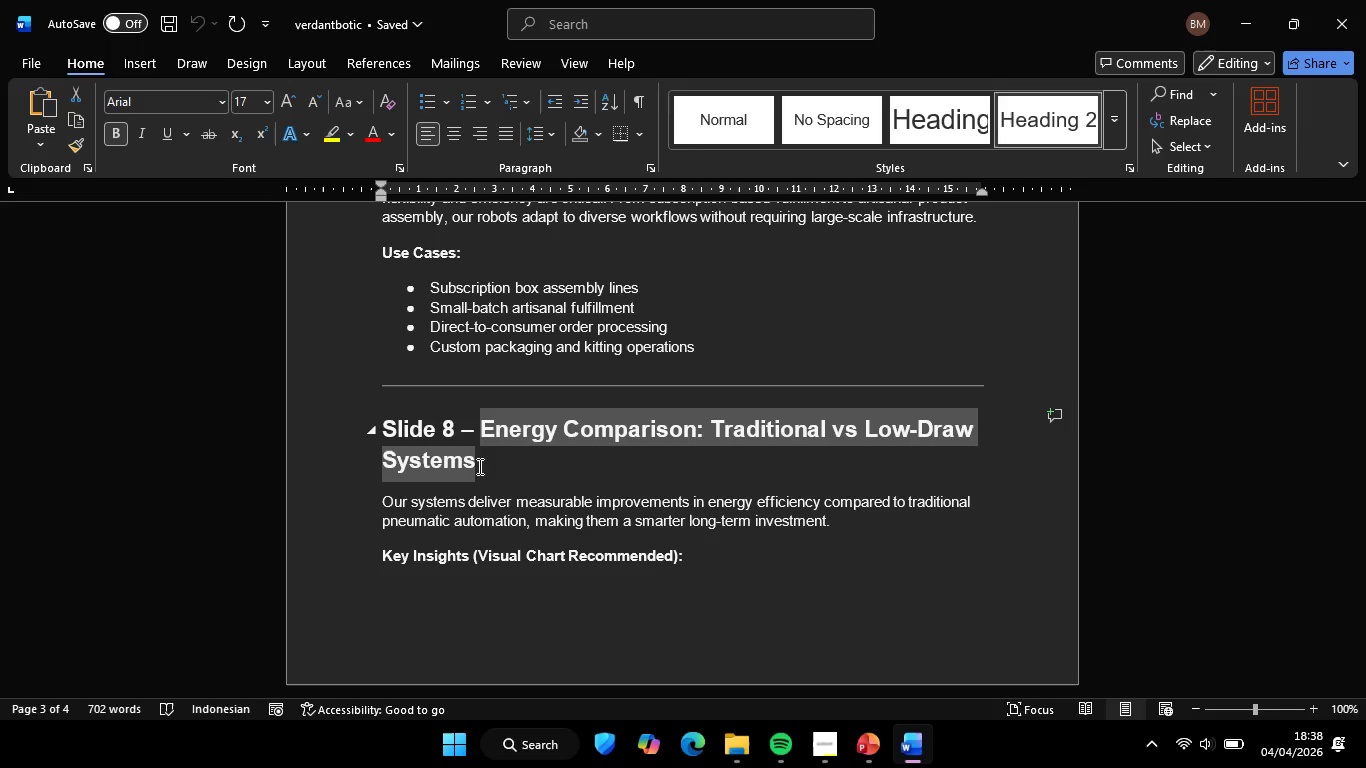 
key(Control+C)
 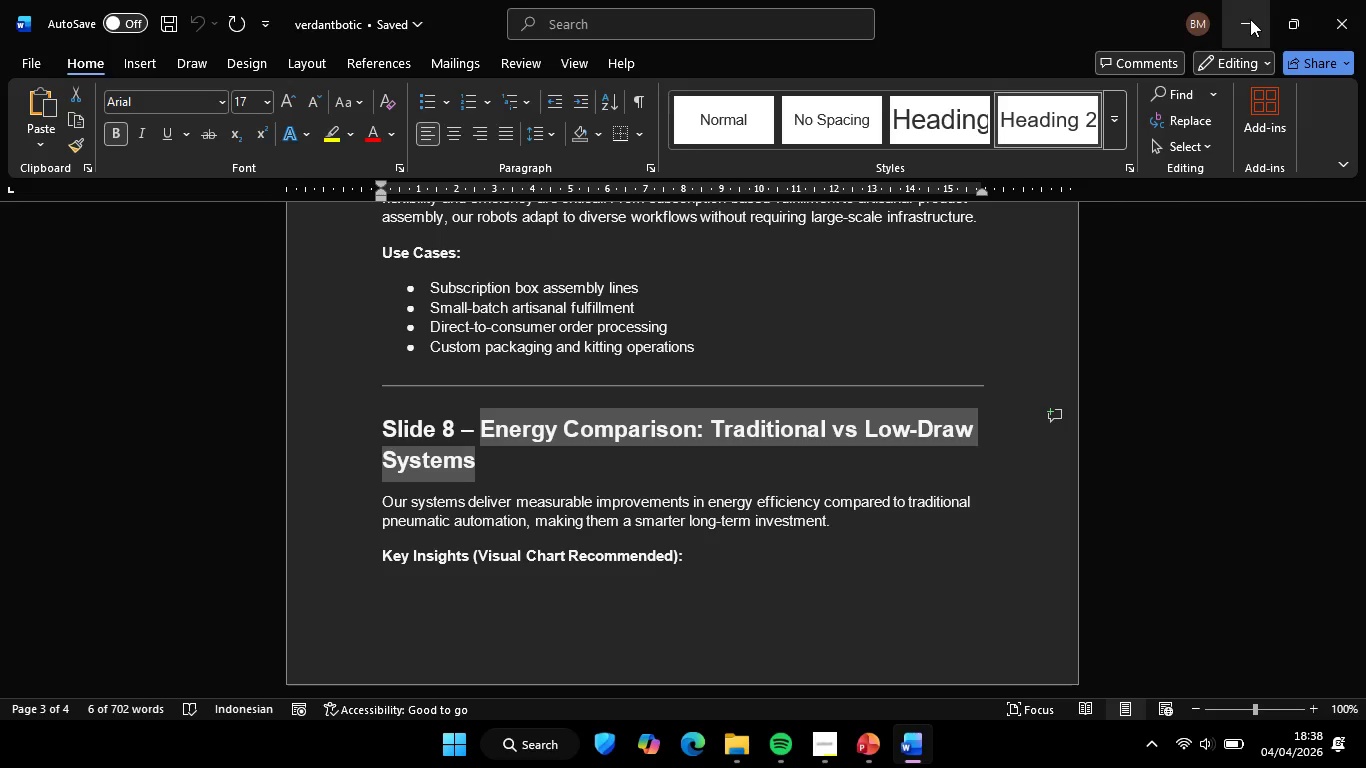 
left_click([1252, 18])
 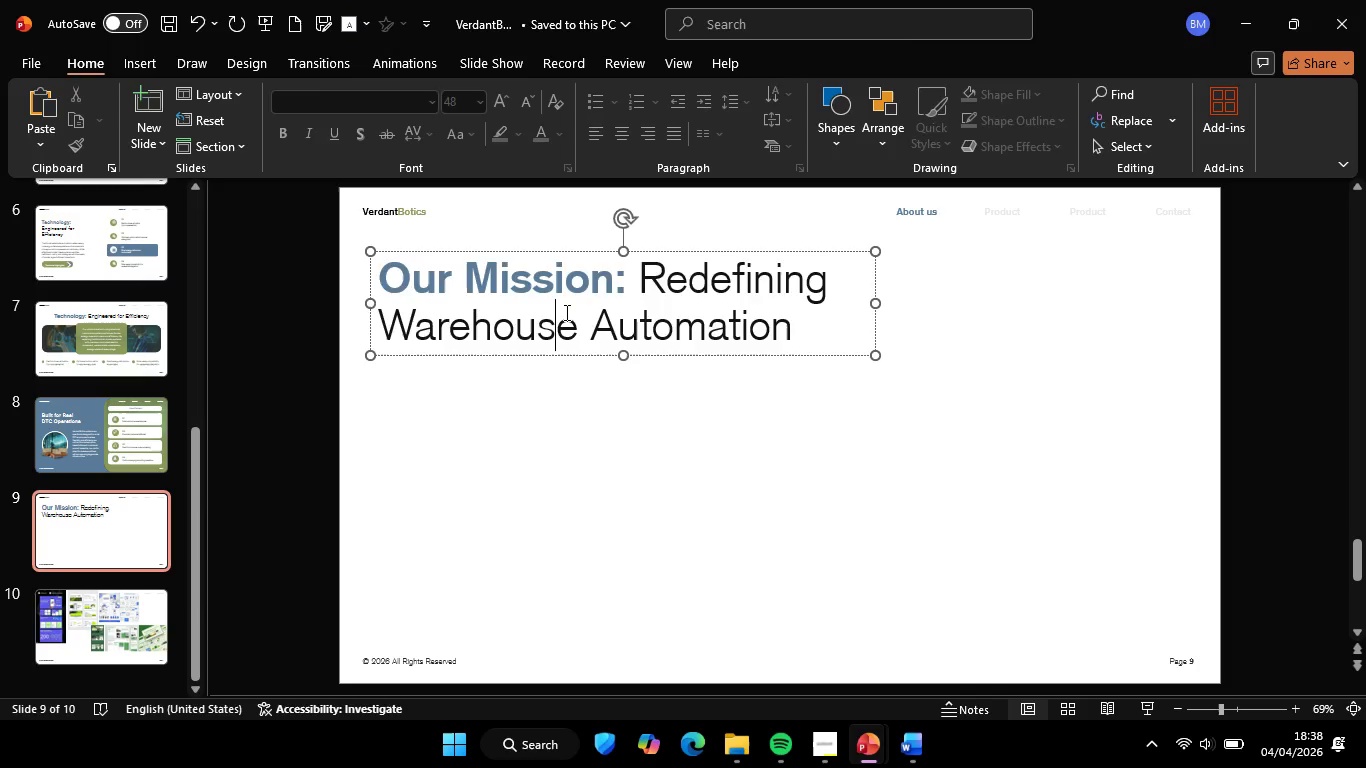 
key(Control+A)
 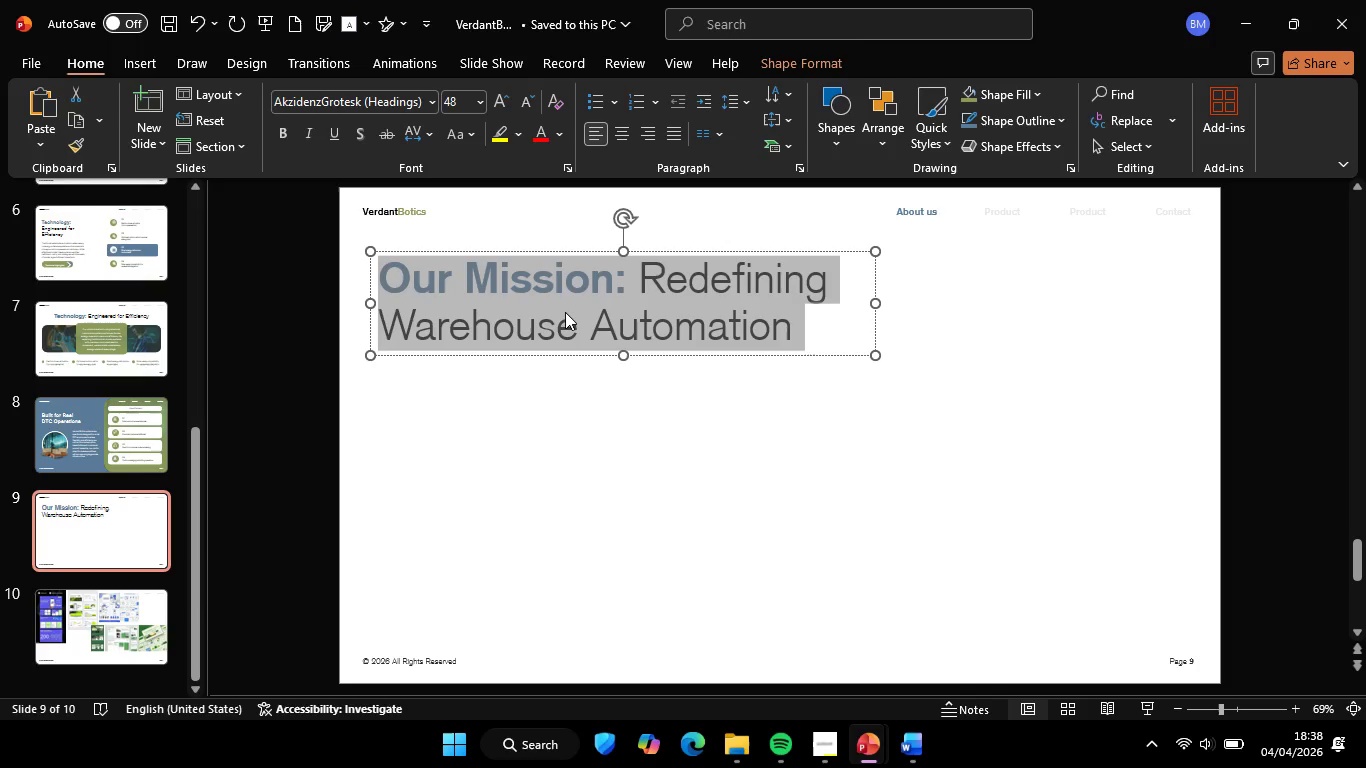 
right_click([565, 312])
 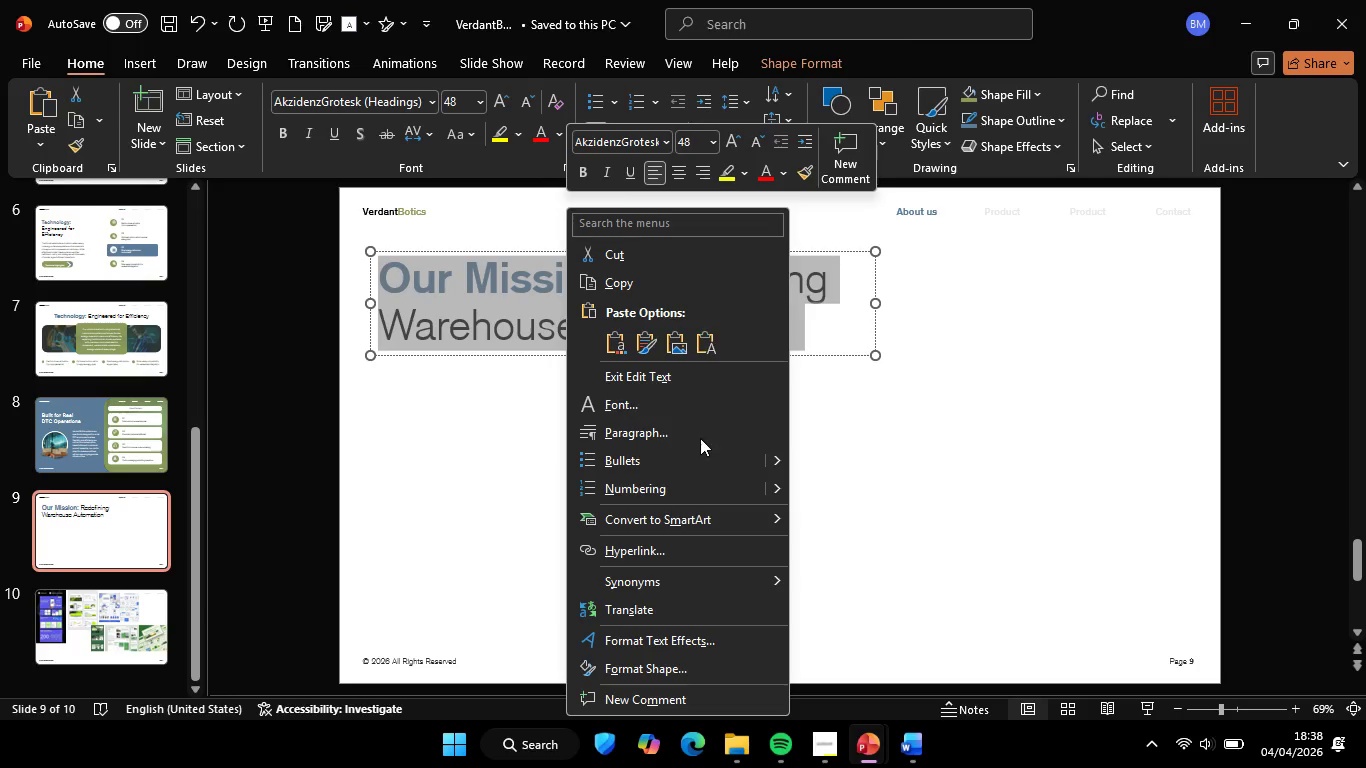 
left_click([710, 345])
 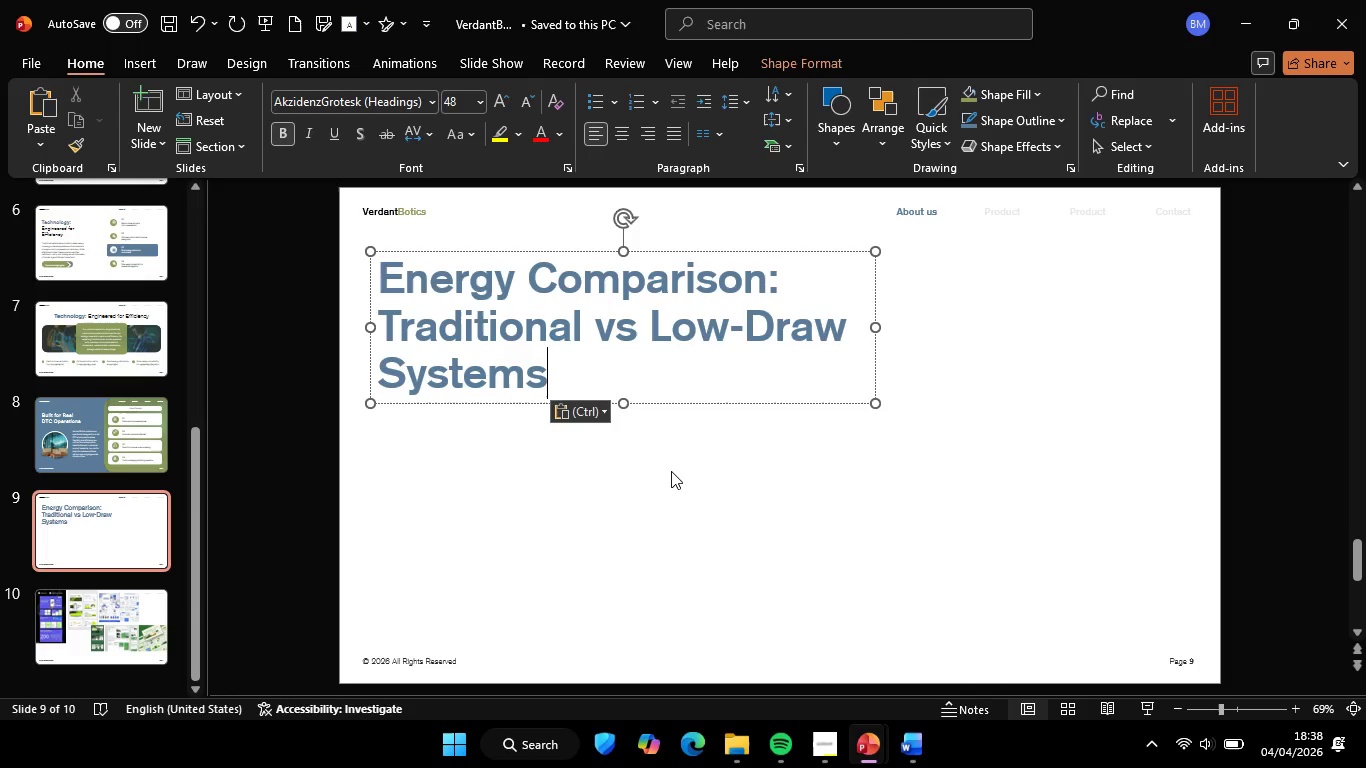 
left_click([671, 471])
 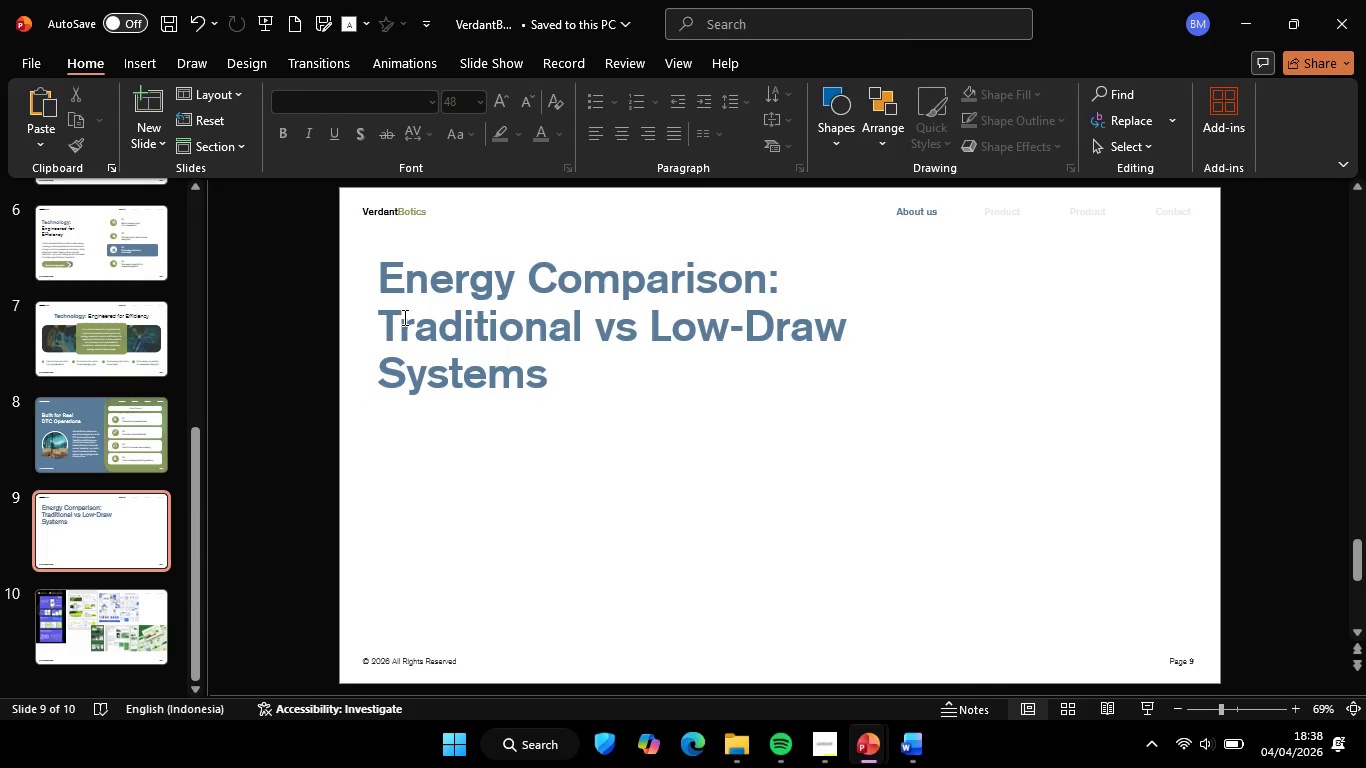 
left_click([403, 317])
 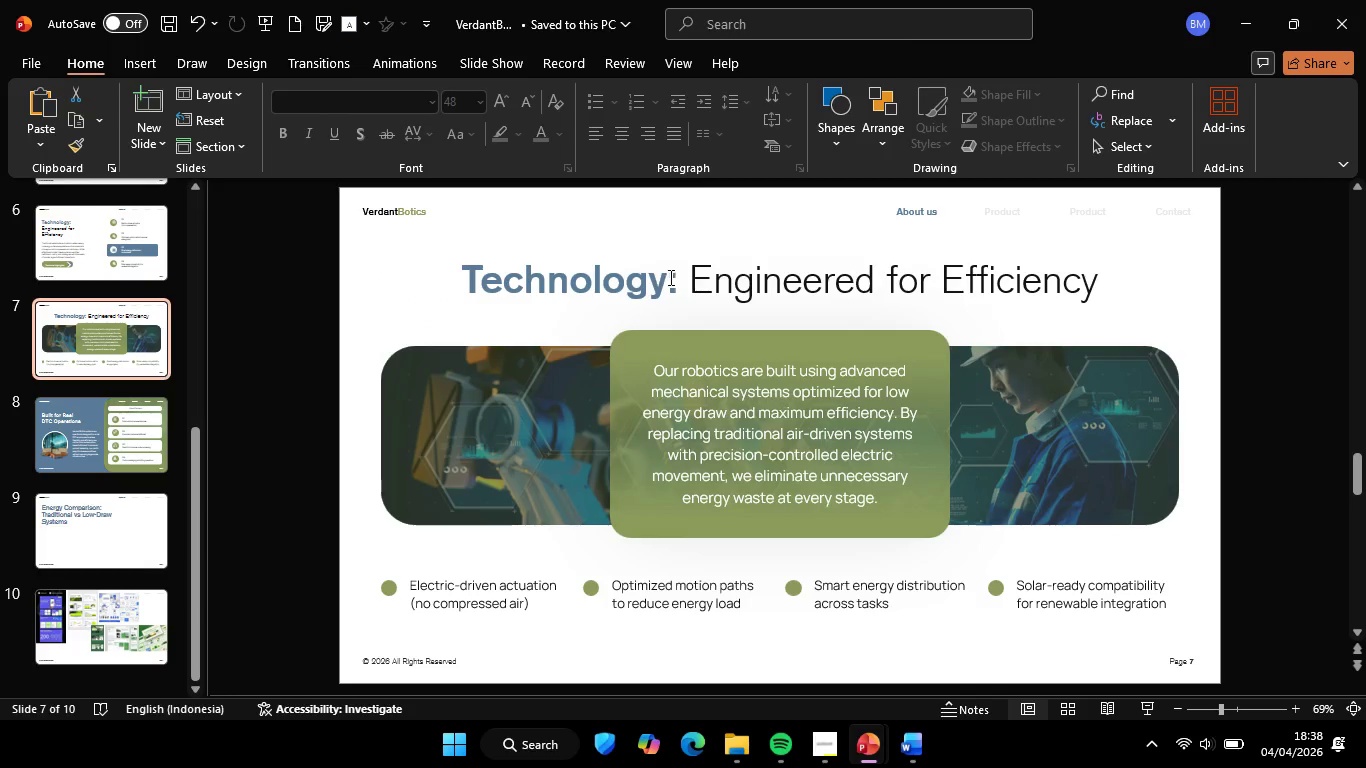 
left_click_drag(start_coordinate=[690, 277], to_coordinate=[1138, 284])
 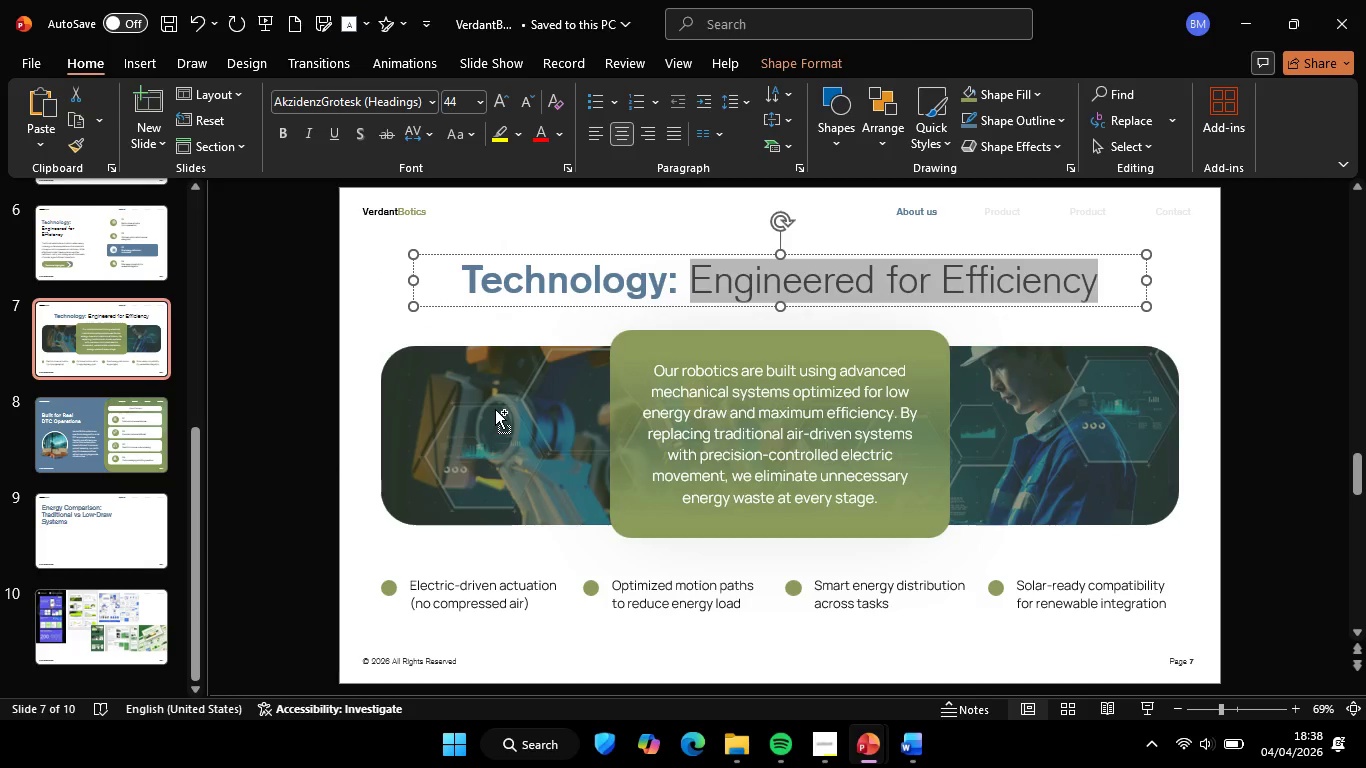 
key(Control+Shift+C)
 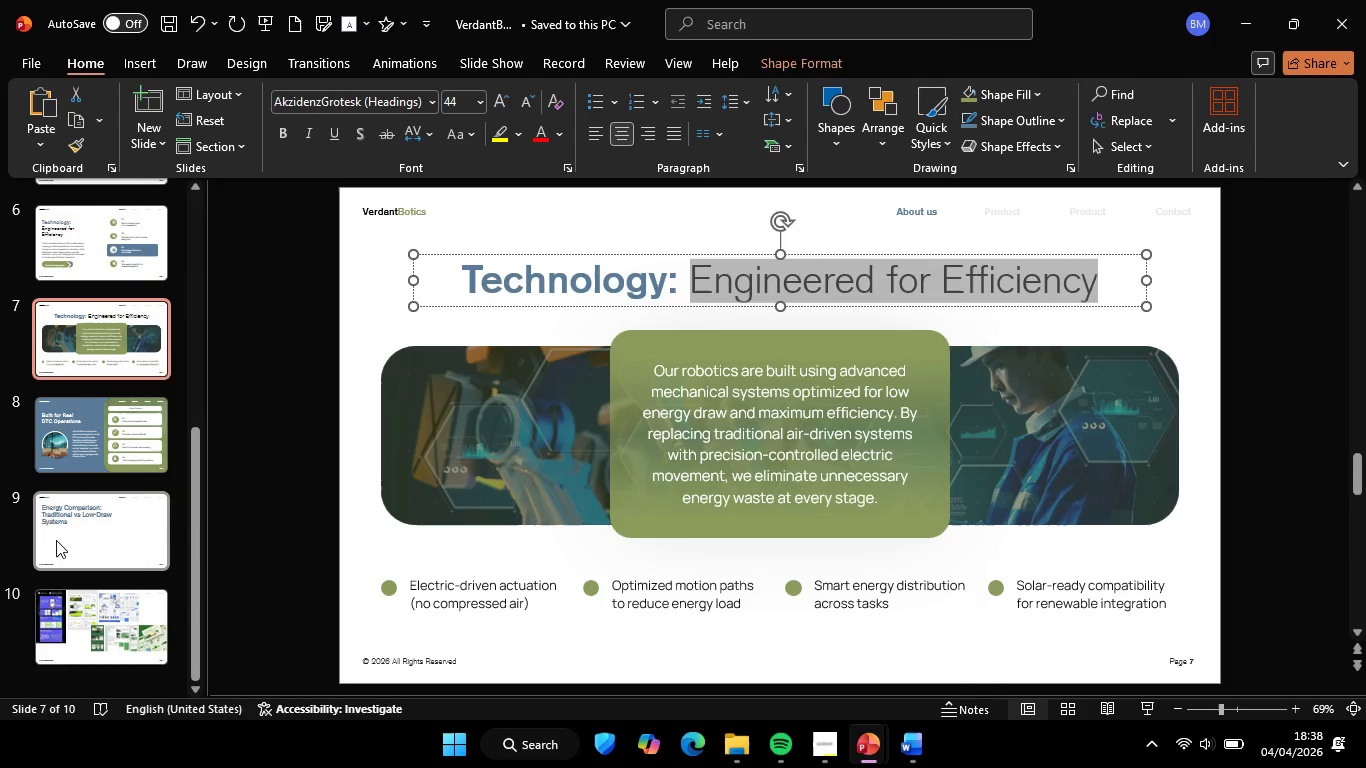 
left_click([56, 540])
 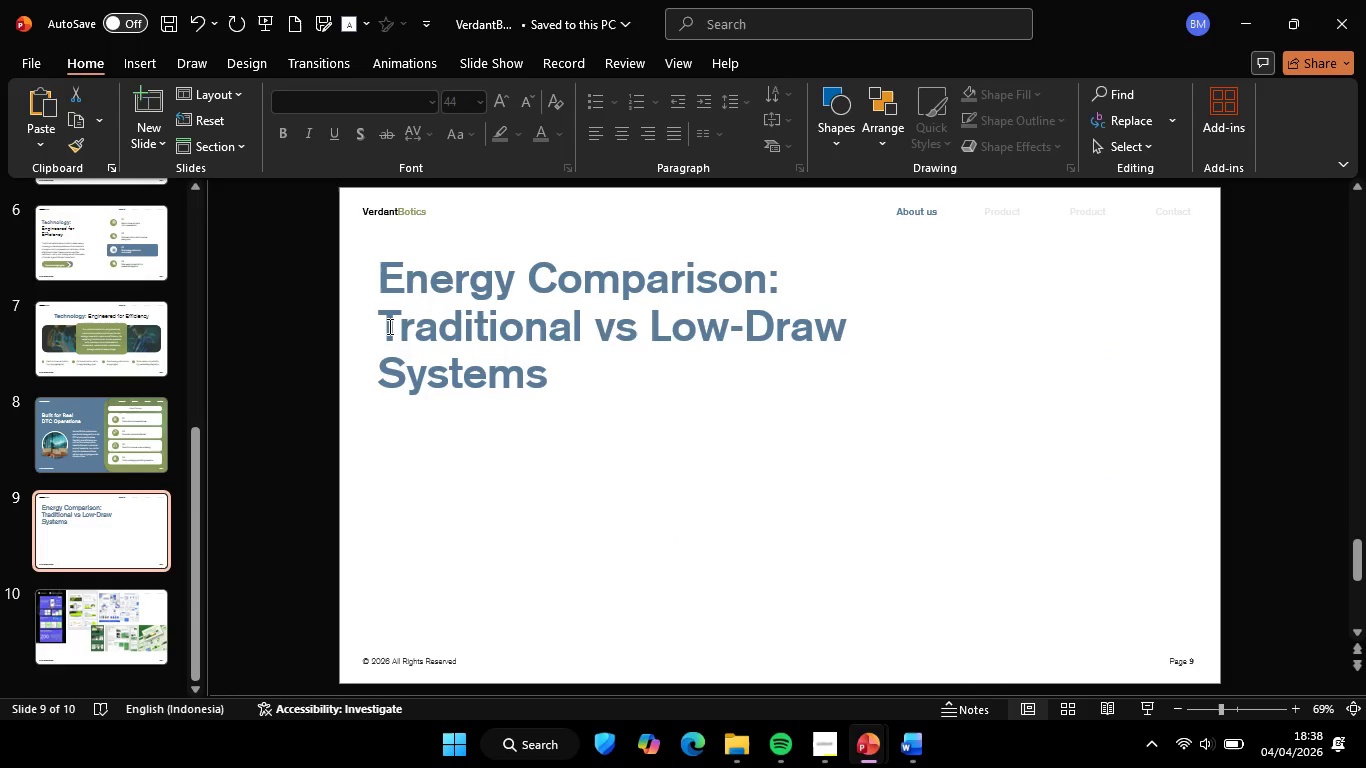 
left_click_drag(start_coordinate=[388, 326], to_coordinate=[625, 380])
 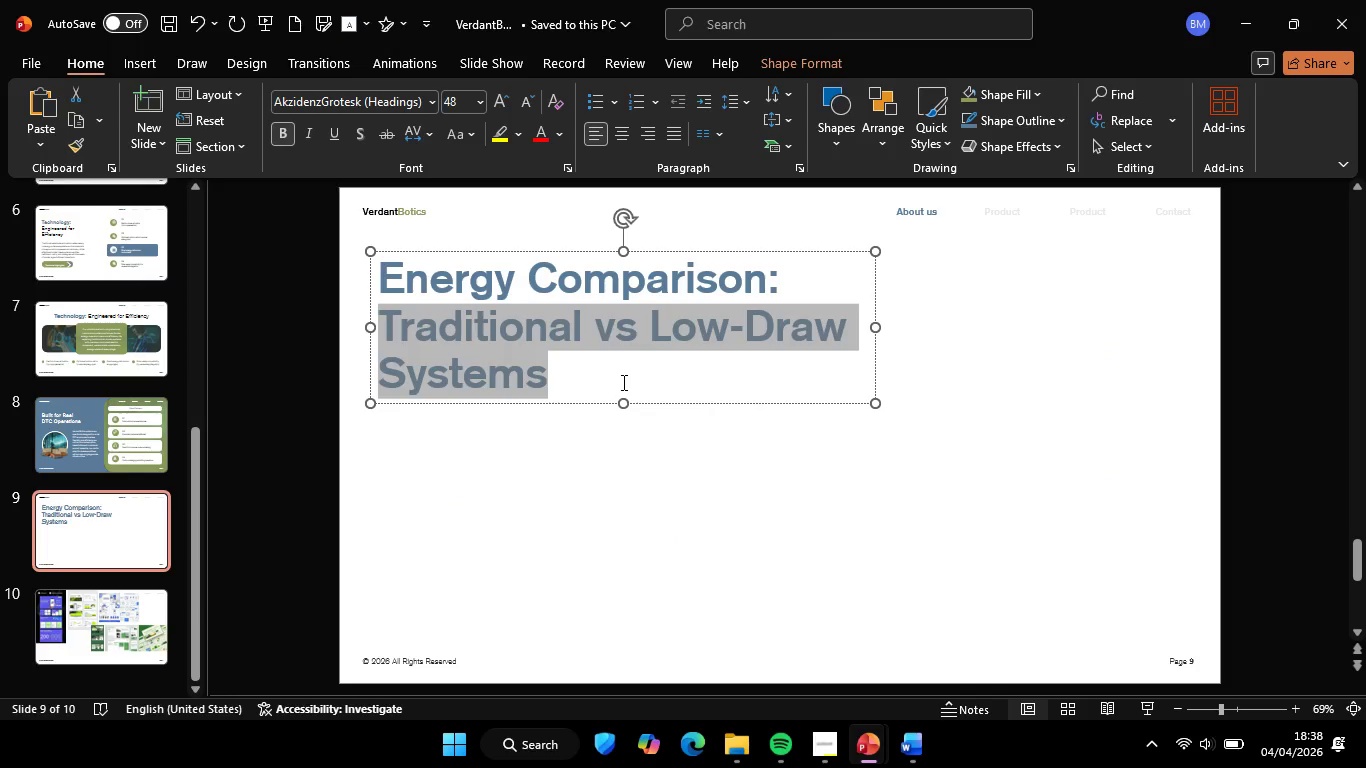 
key(Control+Shift+V)
 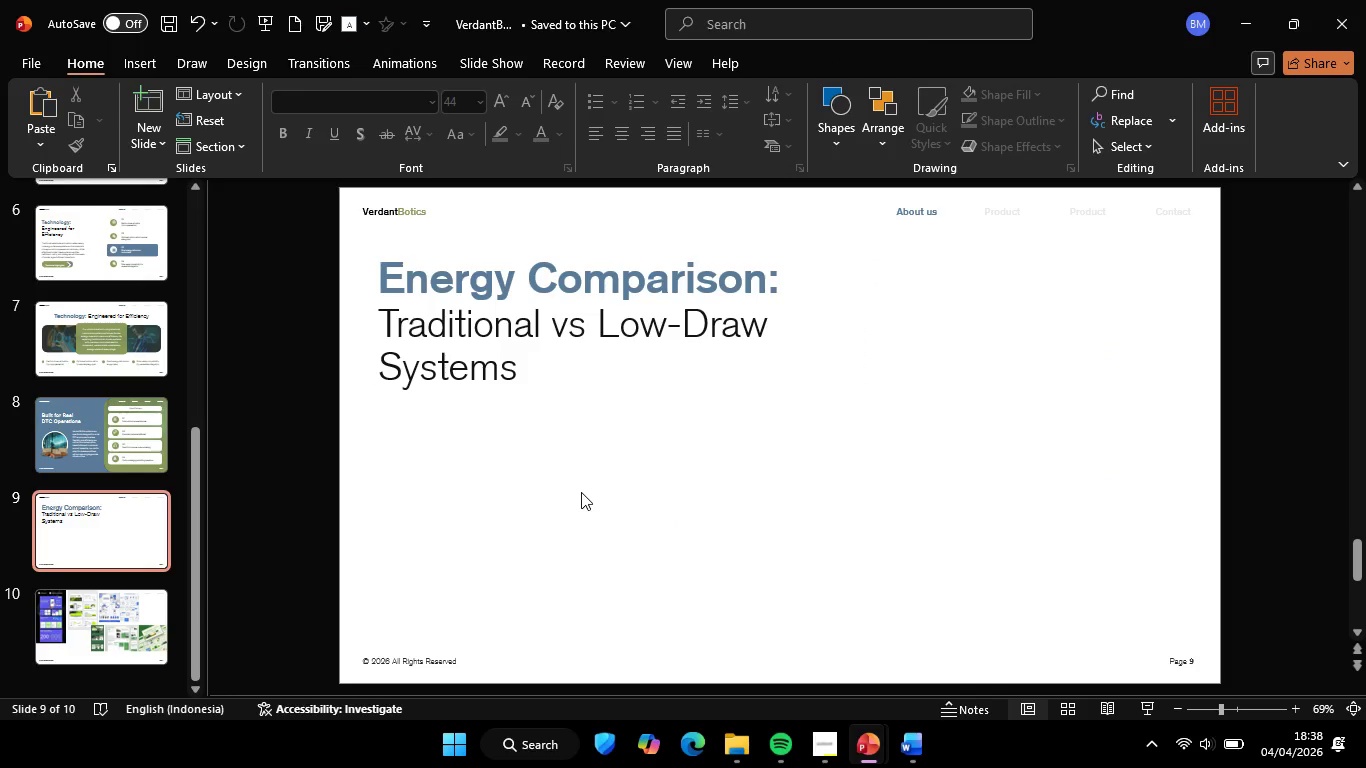 
left_click([581, 492])
 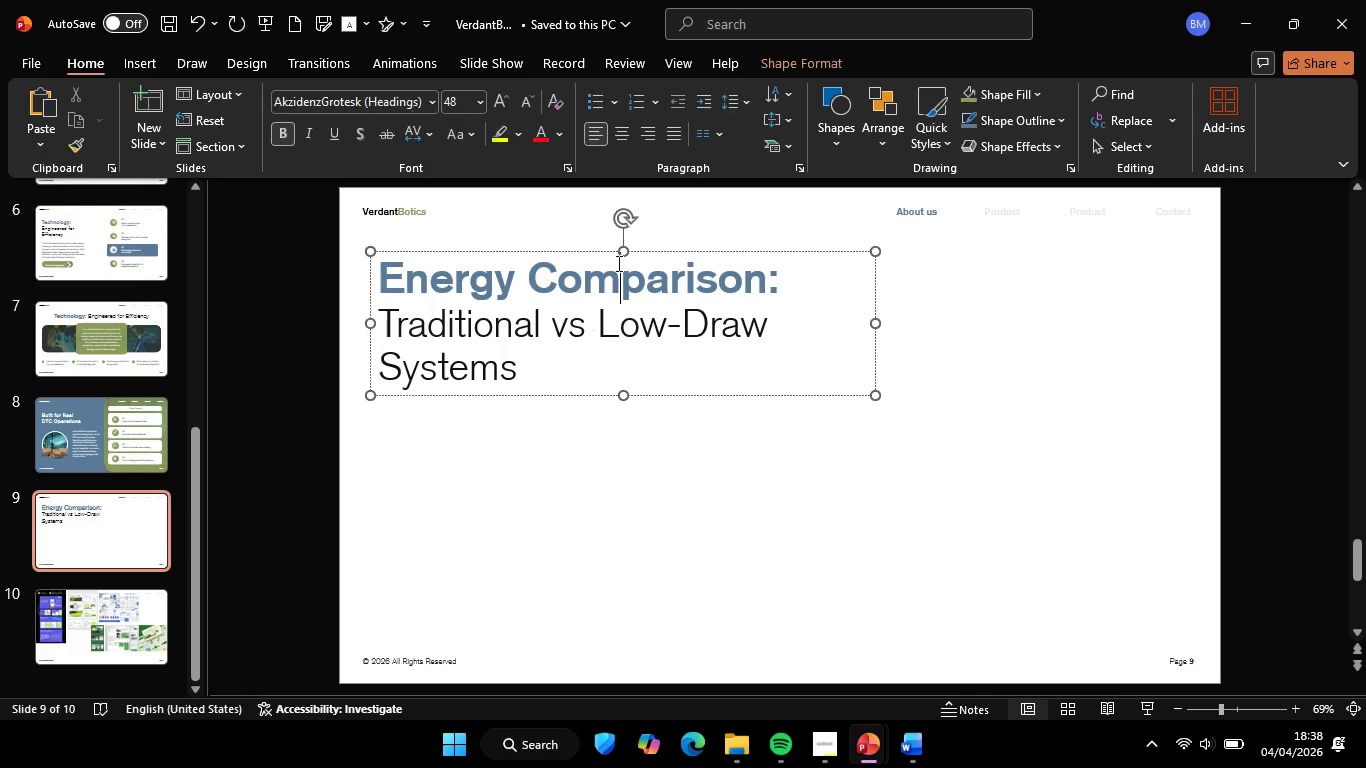 
left_click([617, 263])
 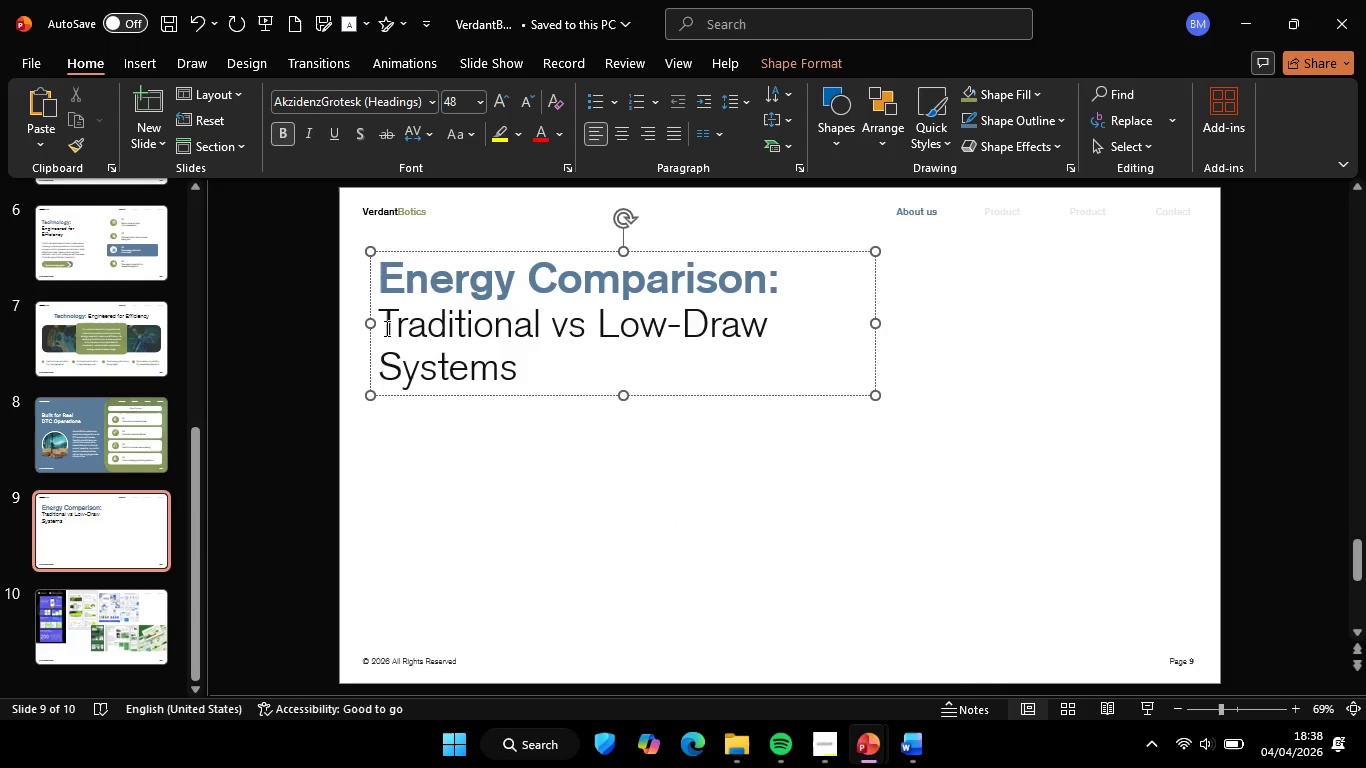 
left_click_drag(start_coordinate=[385, 328], to_coordinate=[567, 386])
 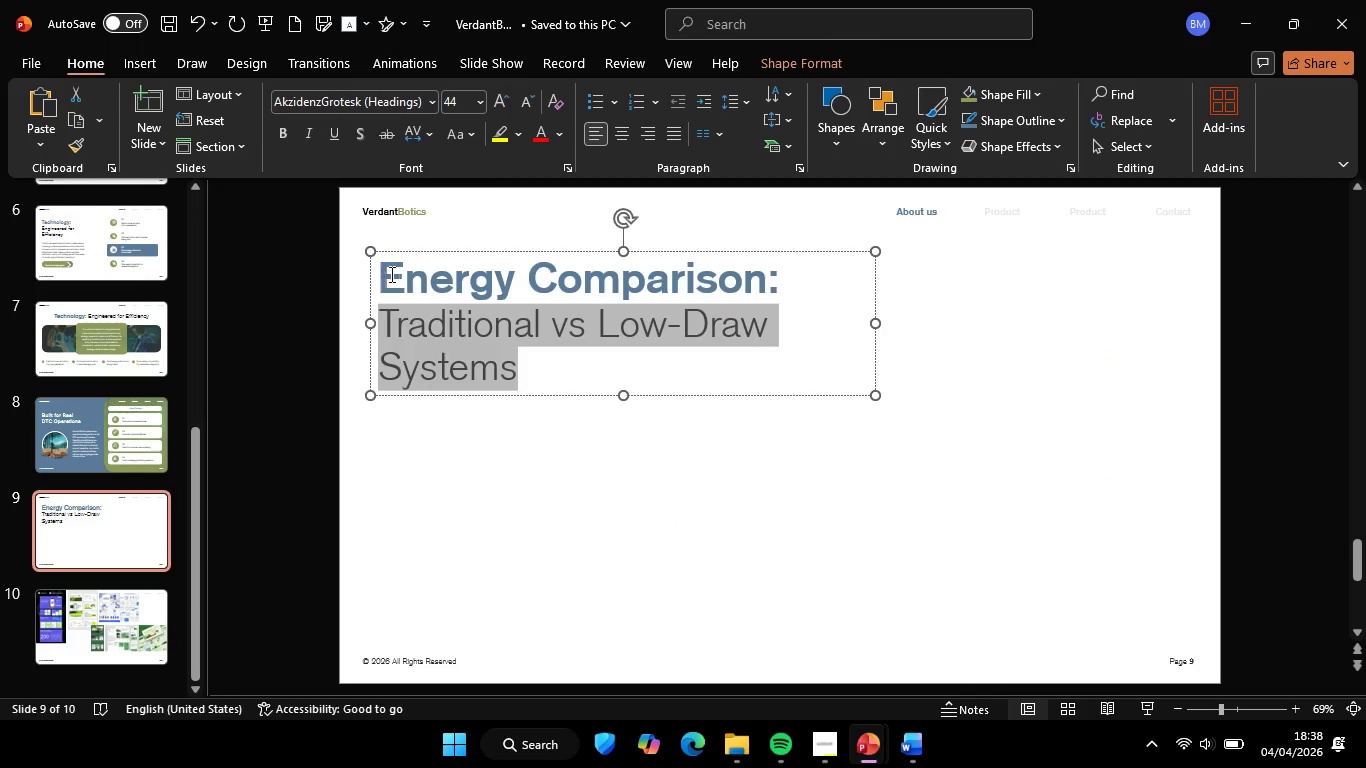 
left_click_drag(start_coordinate=[390, 274], to_coordinate=[773, 276])
 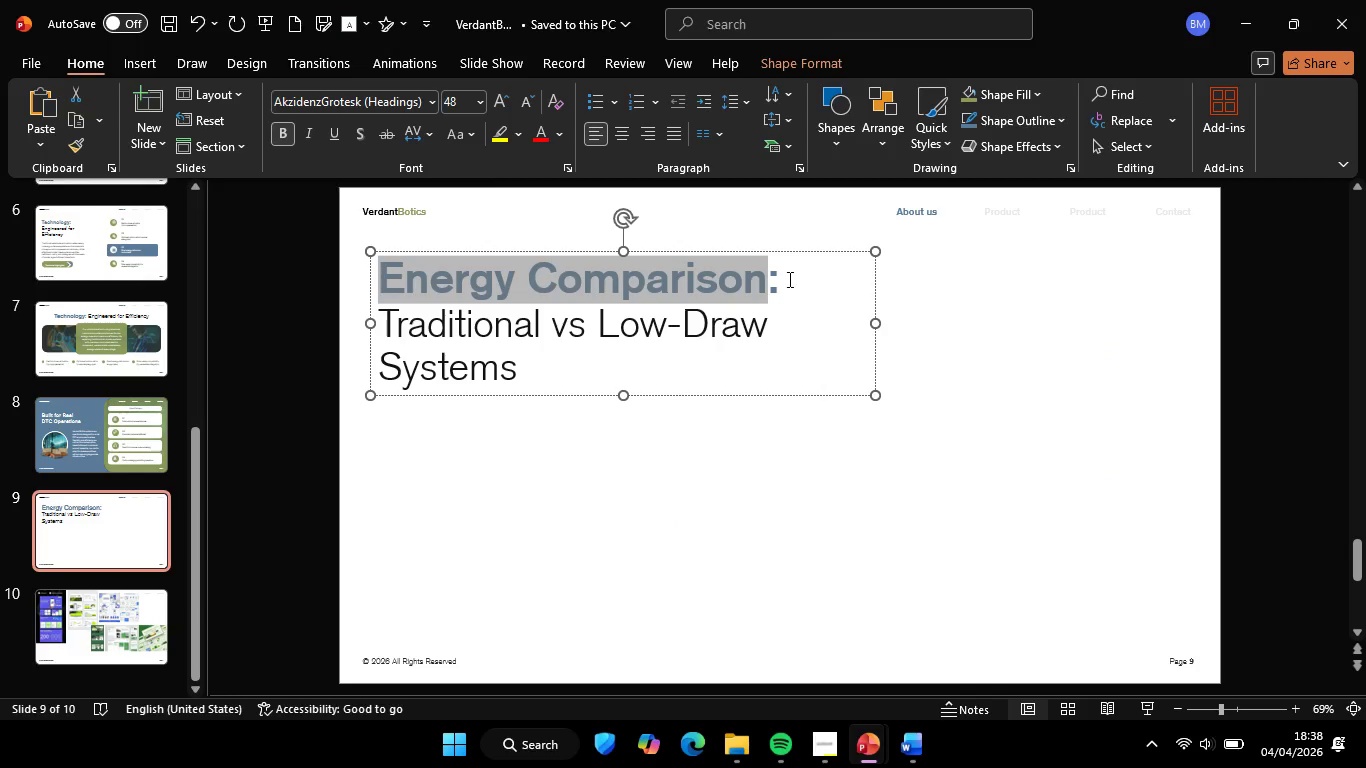 
hold_key(key=ShiftLeft, duration=0.69)
left_click([779, 279])
 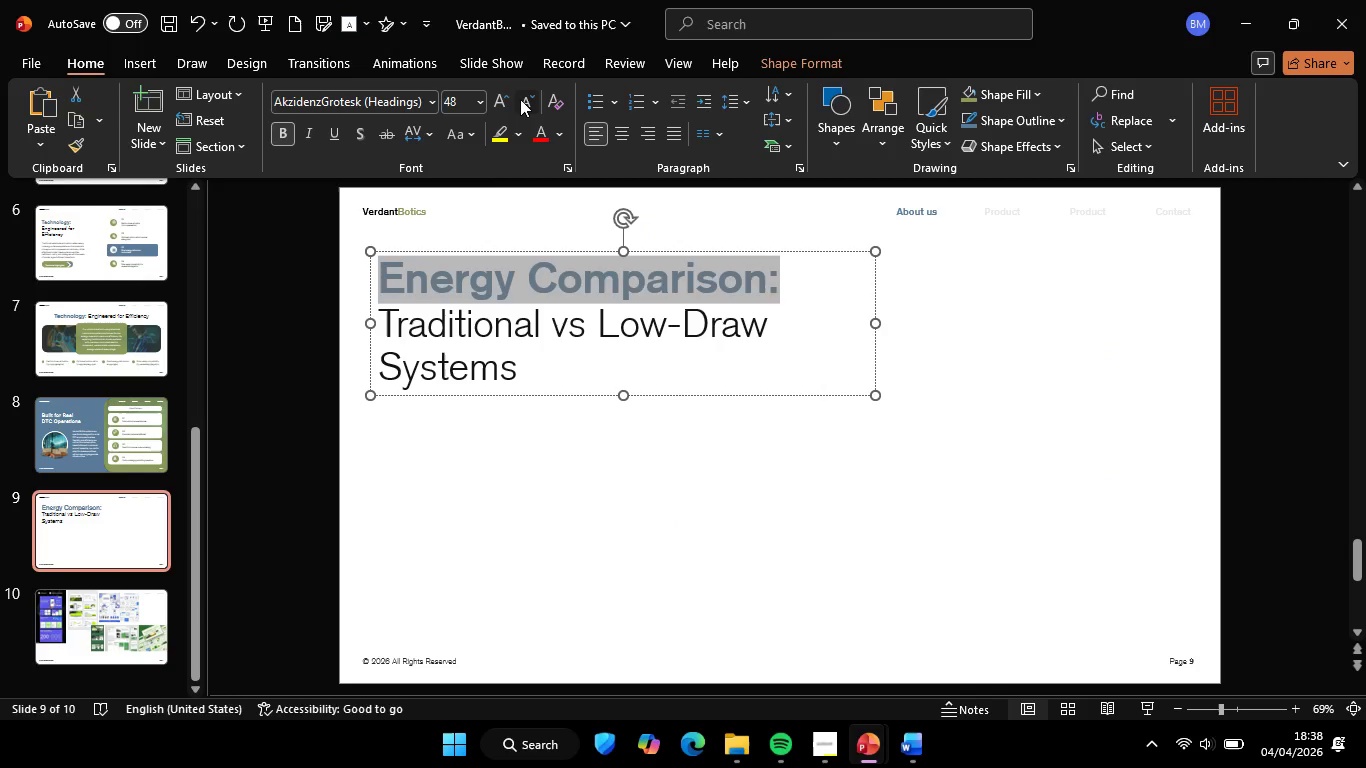 
left_click([520, 99])
 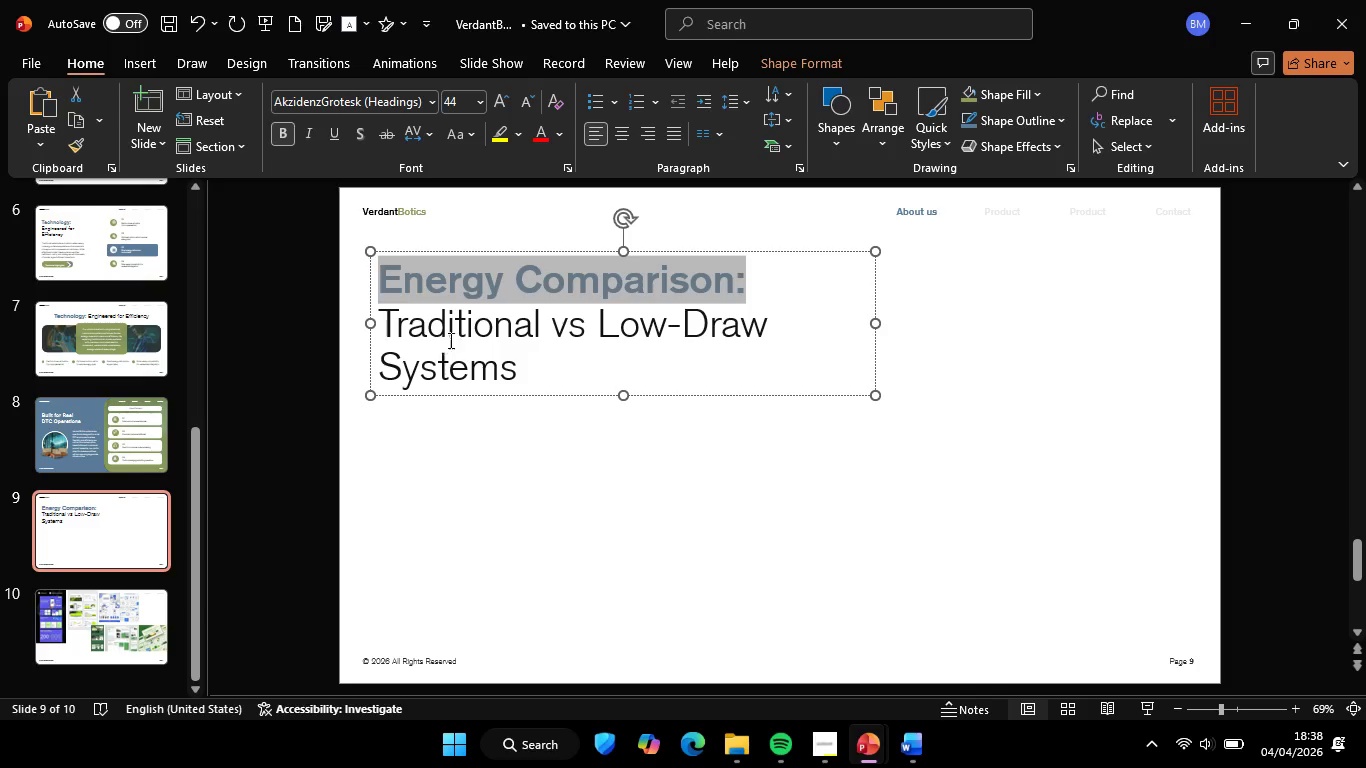 
left_click([453, 336])
 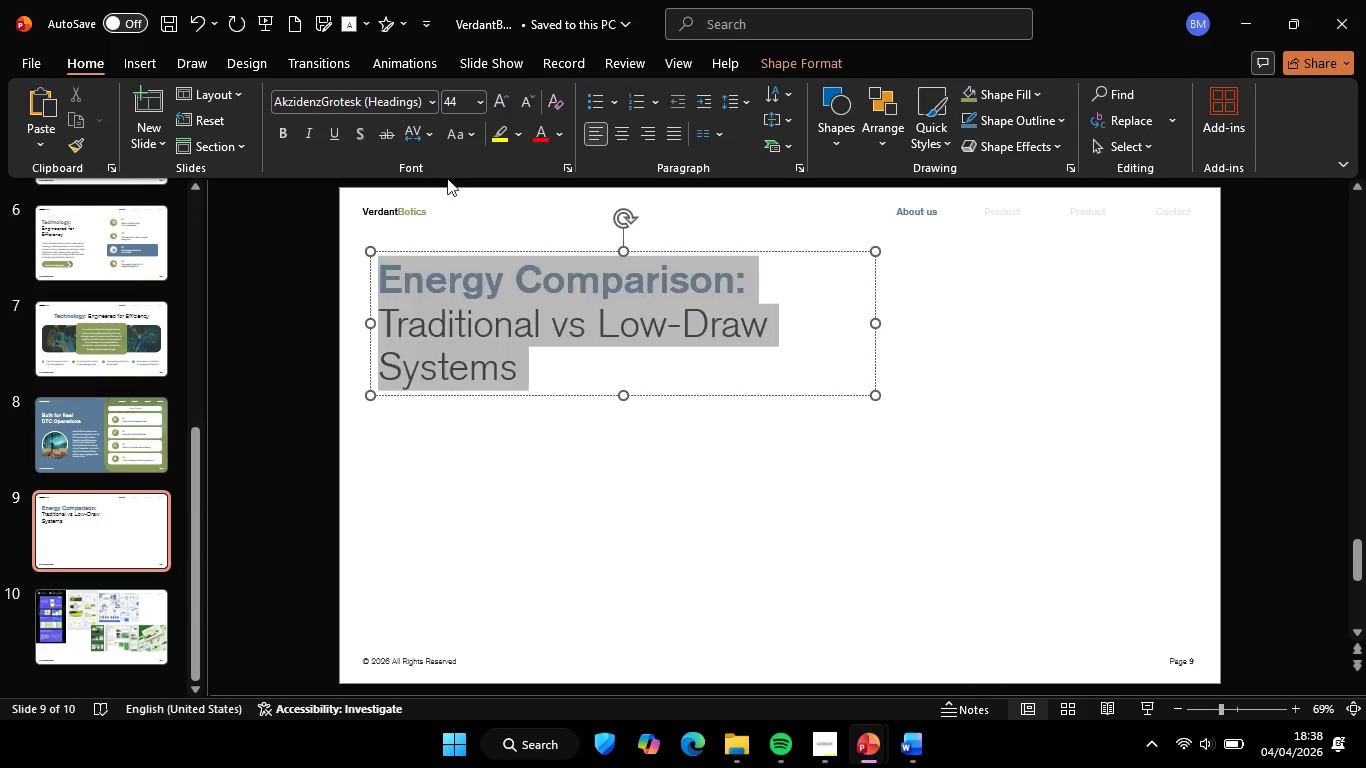 
key(Control+ControlLeft)
 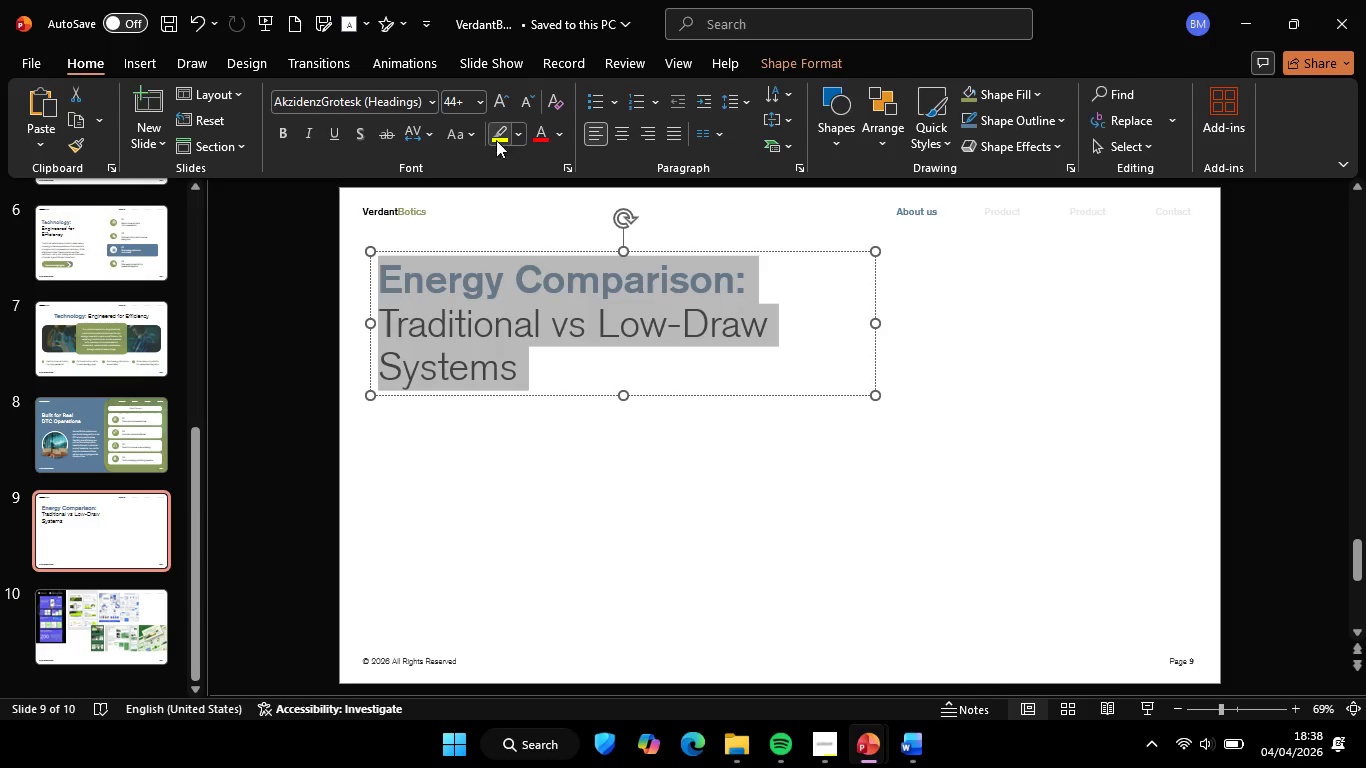 
key(Control+A)
 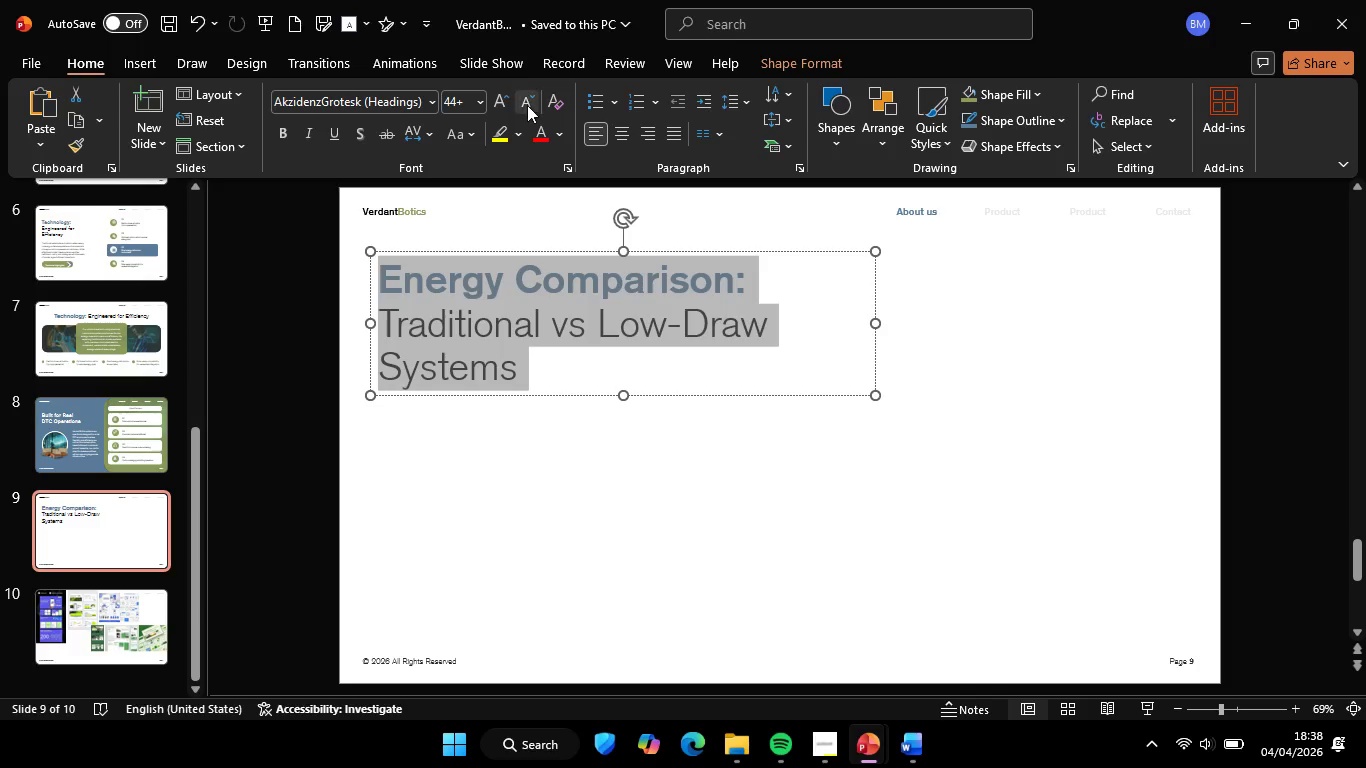 
left_click([527, 105])
 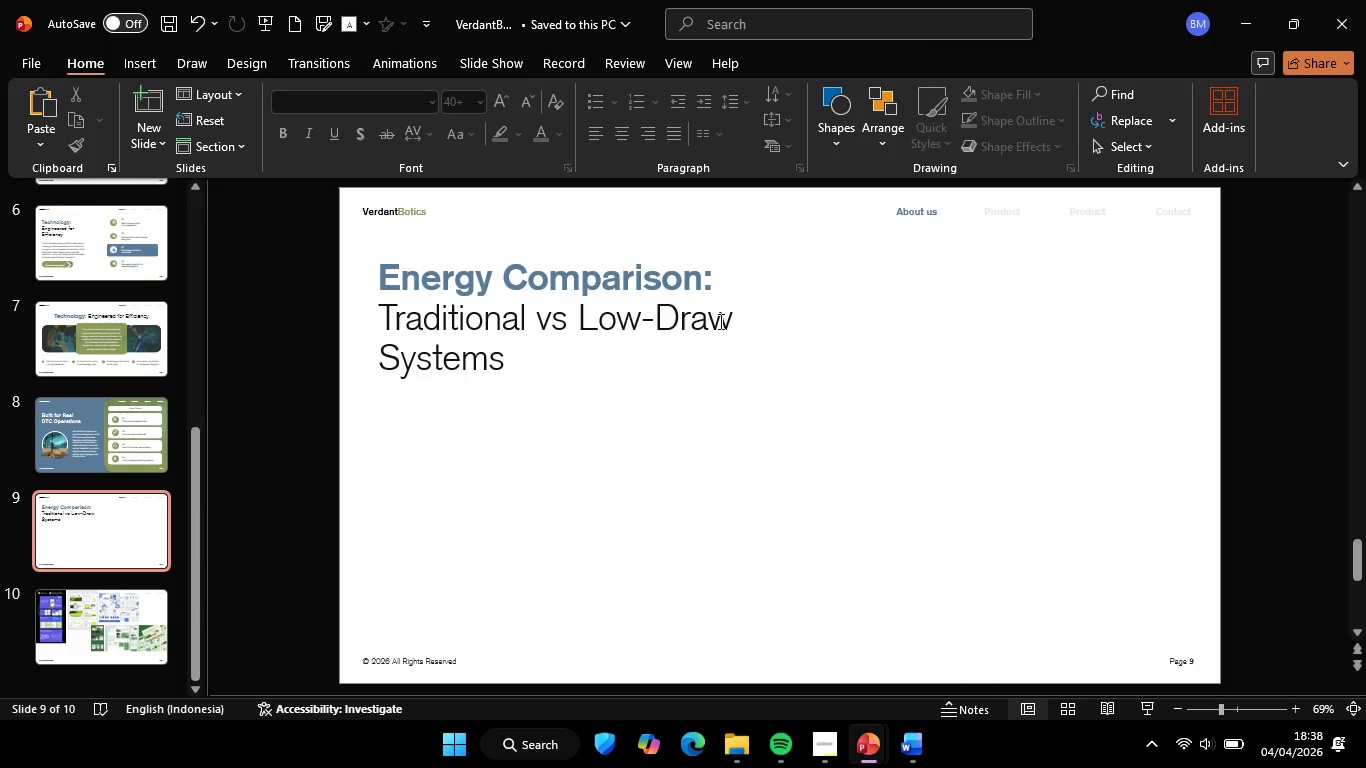 
double_click([718, 320])
 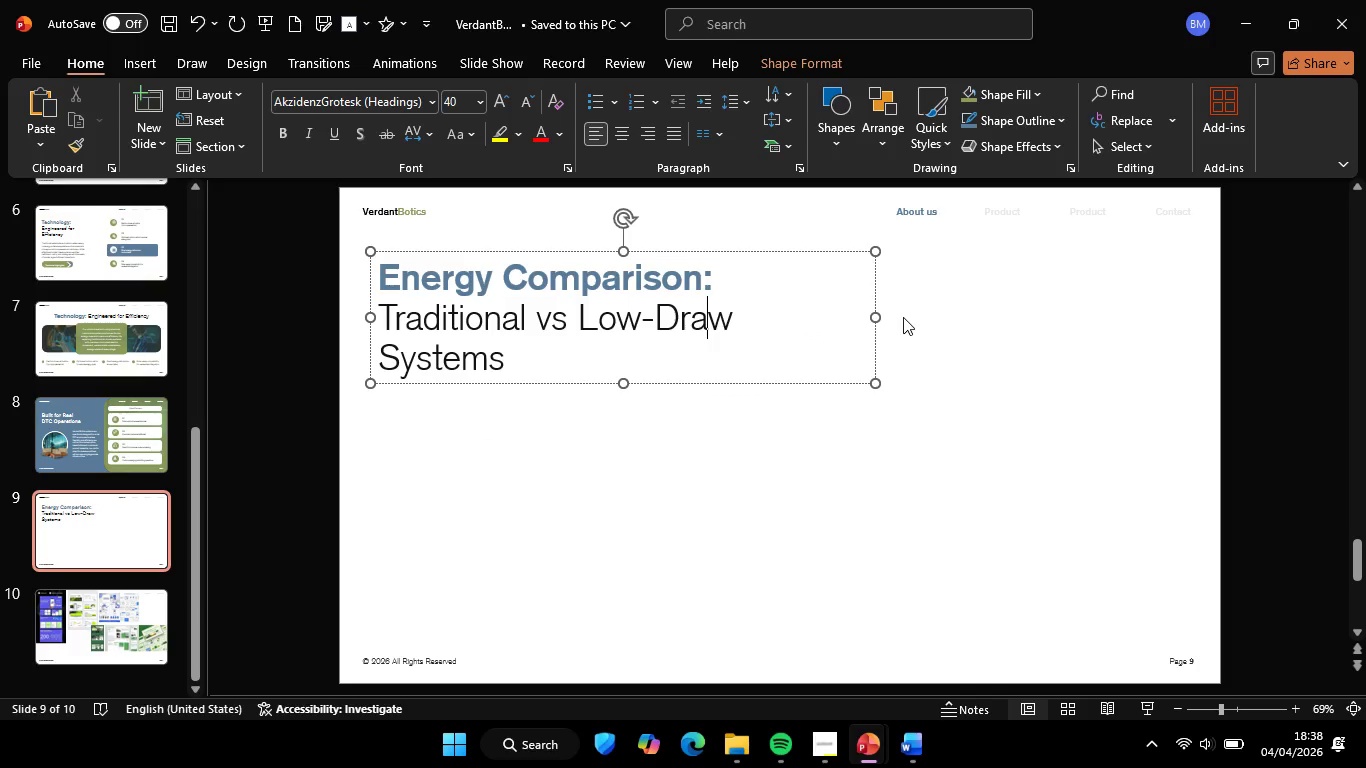 
hold_key(key=ShiftLeft, duration=4.49)
left_click_drag(start_coordinate=[878, 316], to_coordinate=[874, 328])
 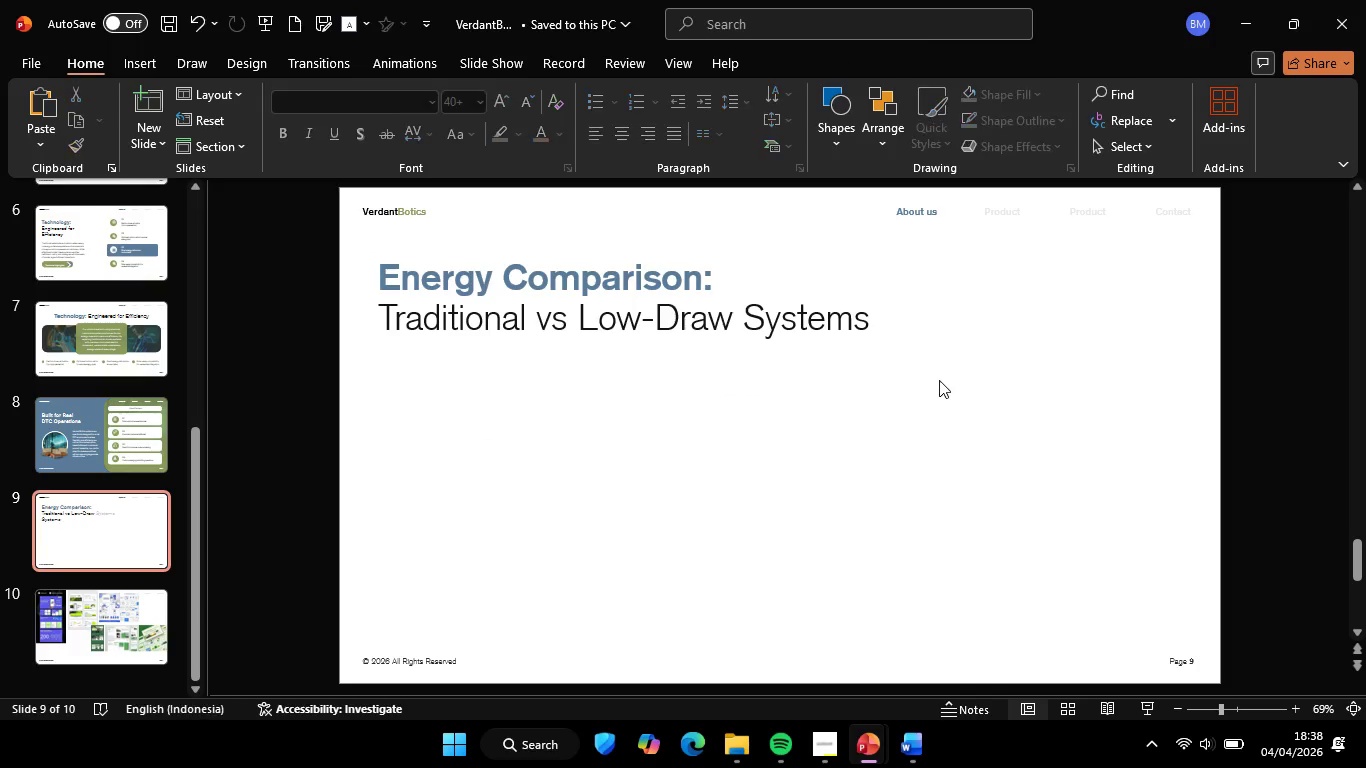 
double_click([939, 379])
 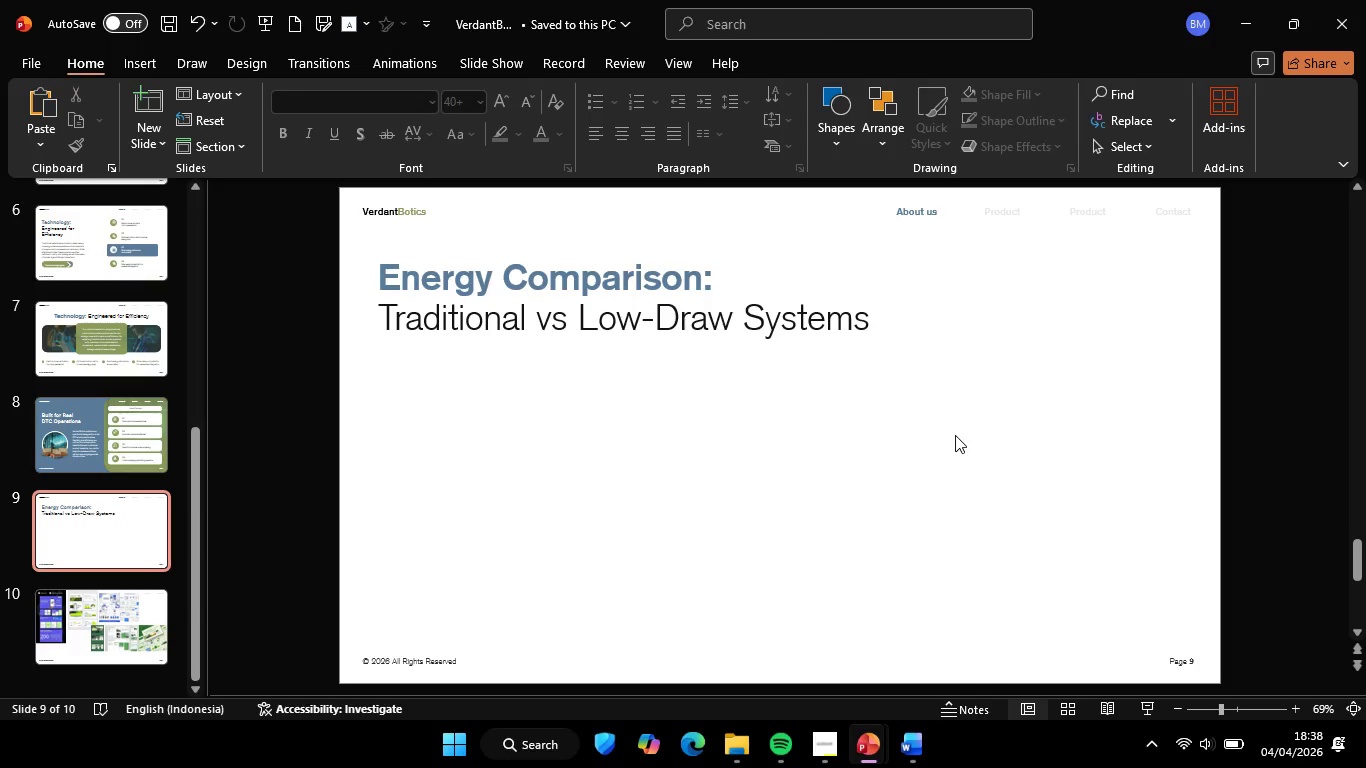 
triple_click([955, 435])
 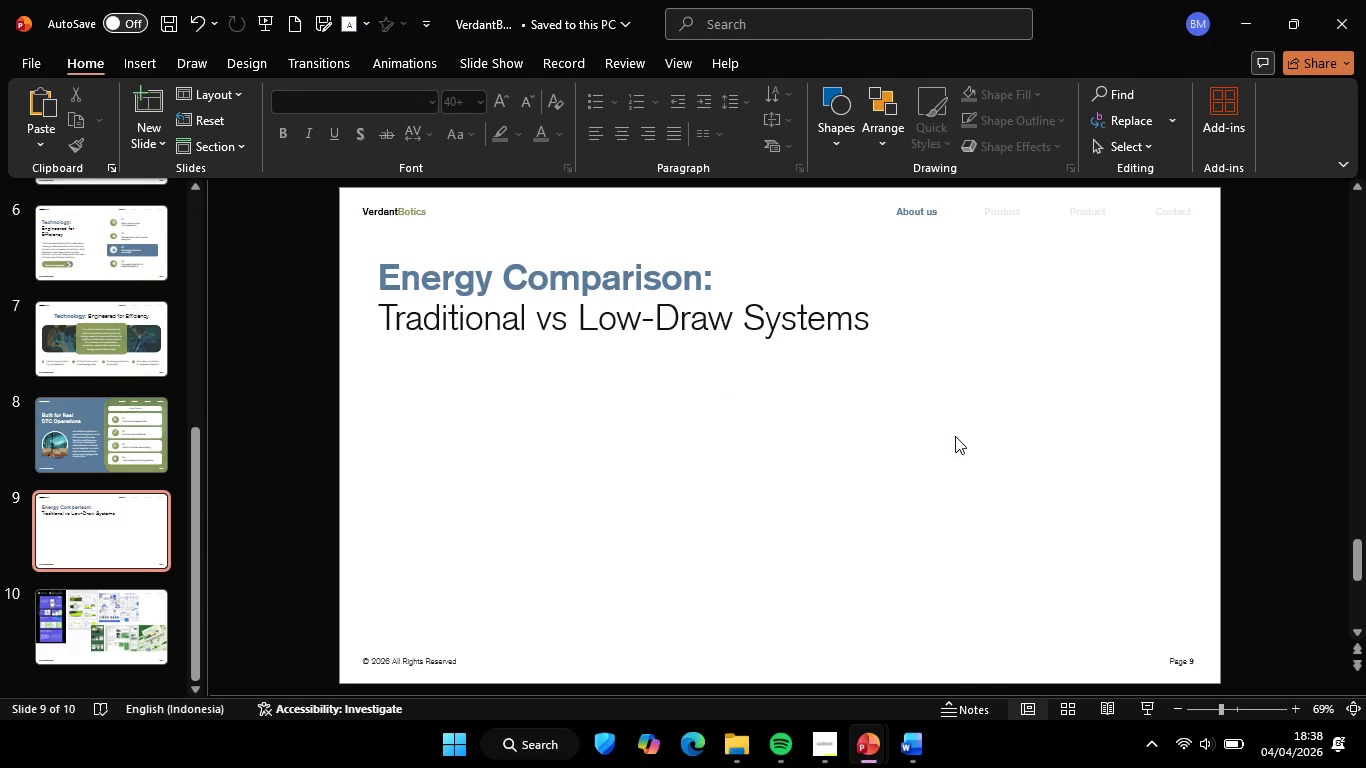 
triple_click([955, 436])
 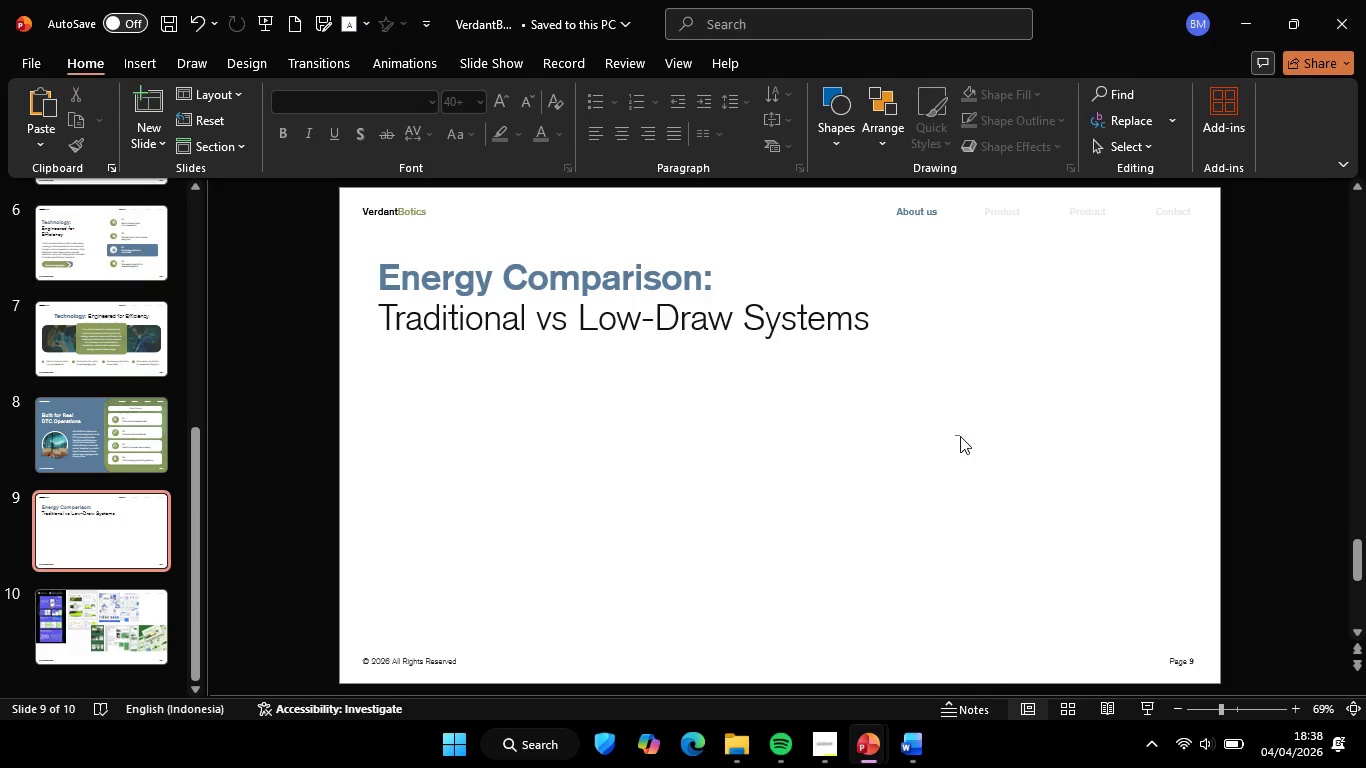 
left_click_drag(start_coordinate=[955, 436], to_coordinate=[960, 436])
 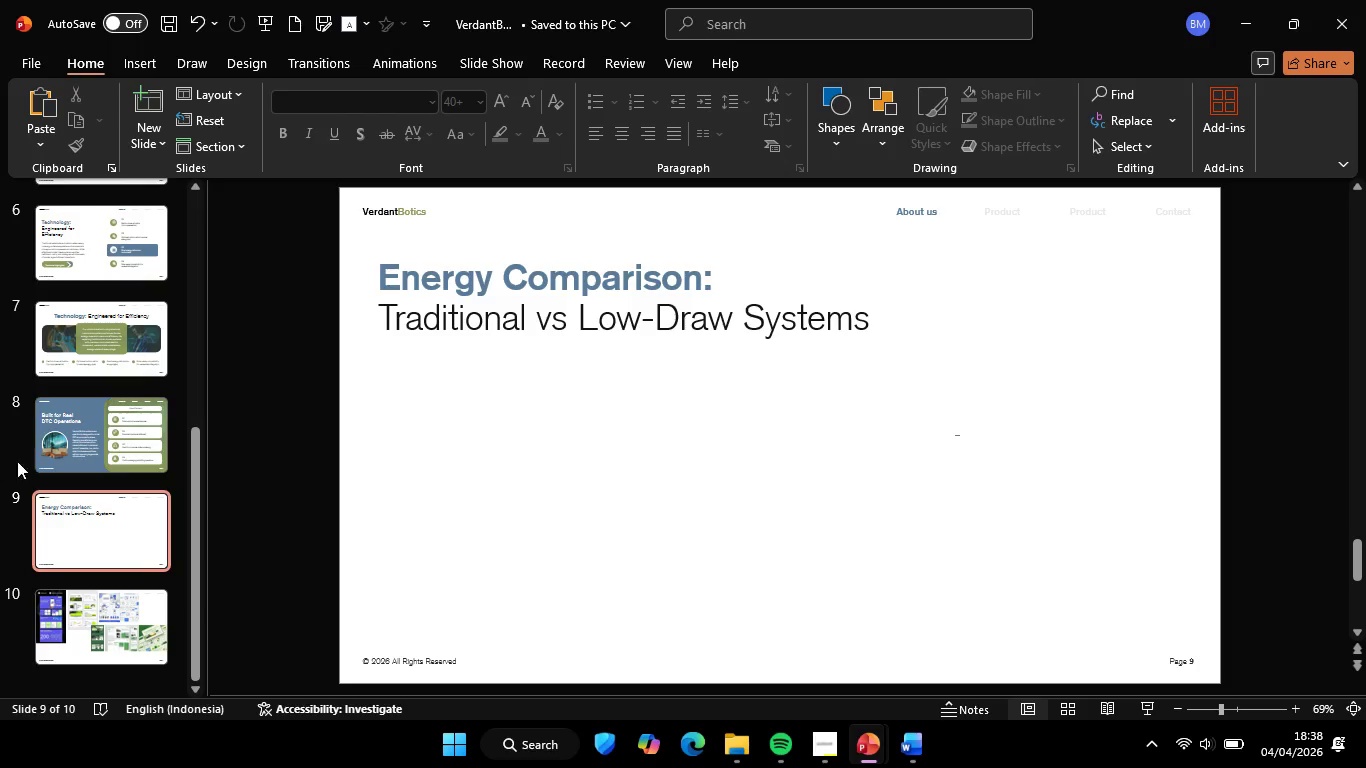 
scroll: coordinate [48, 434], scroll_direction: up, amount: 6.0
 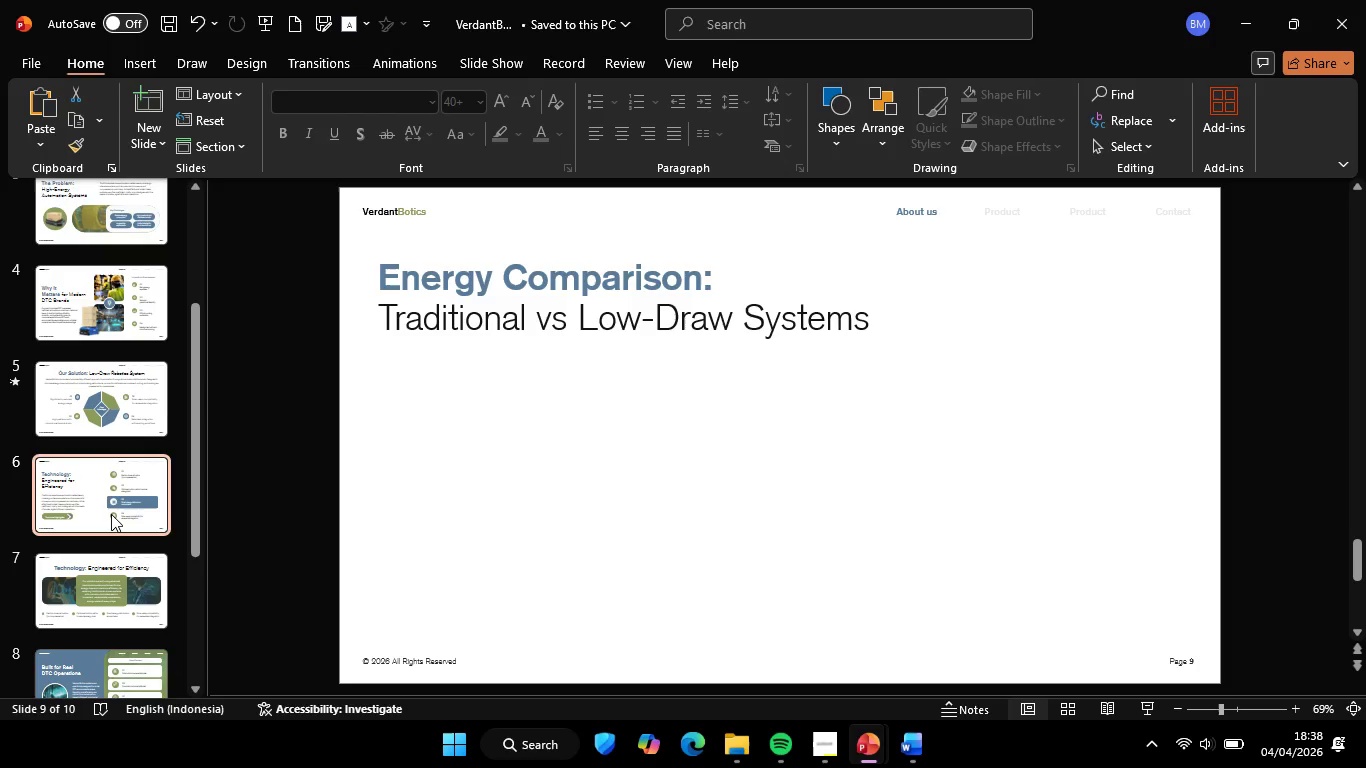 
left_click([111, 514])
 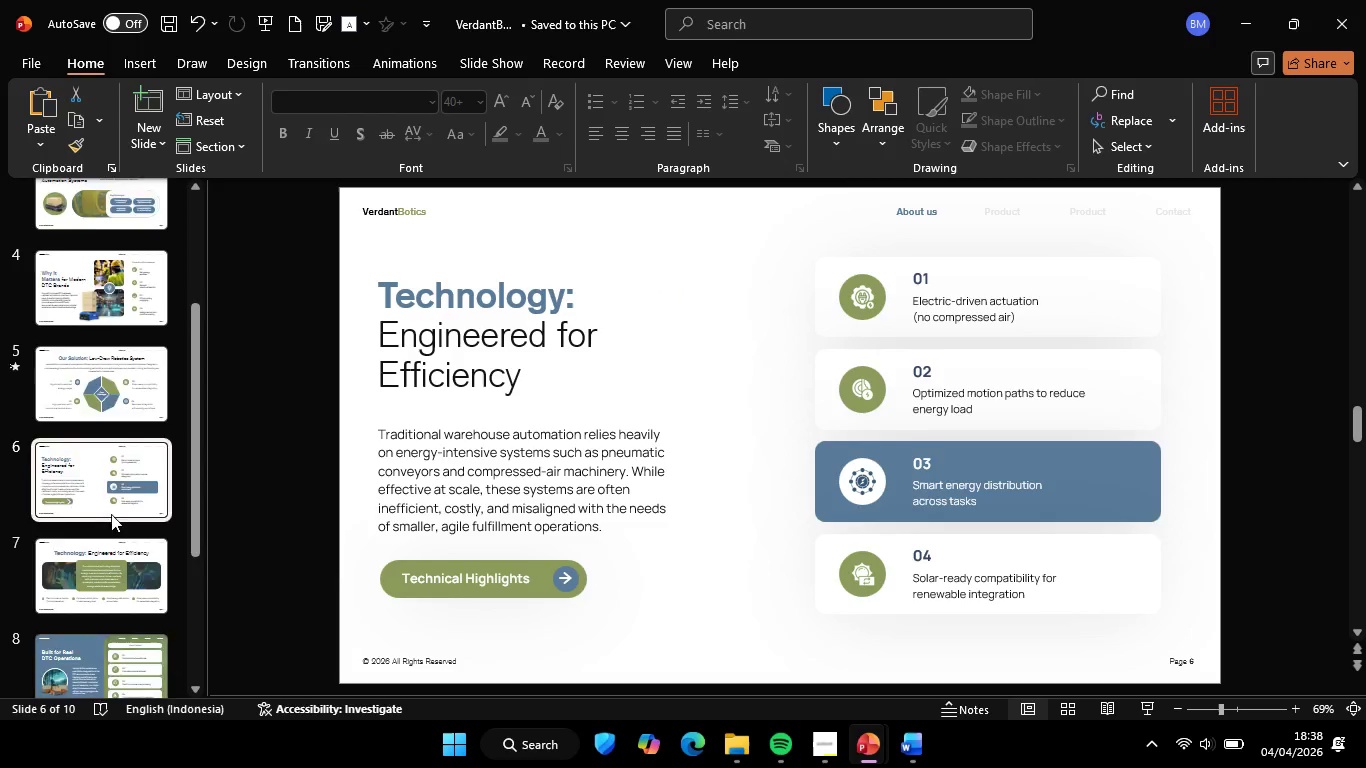 
scroll: coordinate [111, 514], scroll_direction: down, amount: 4.0
 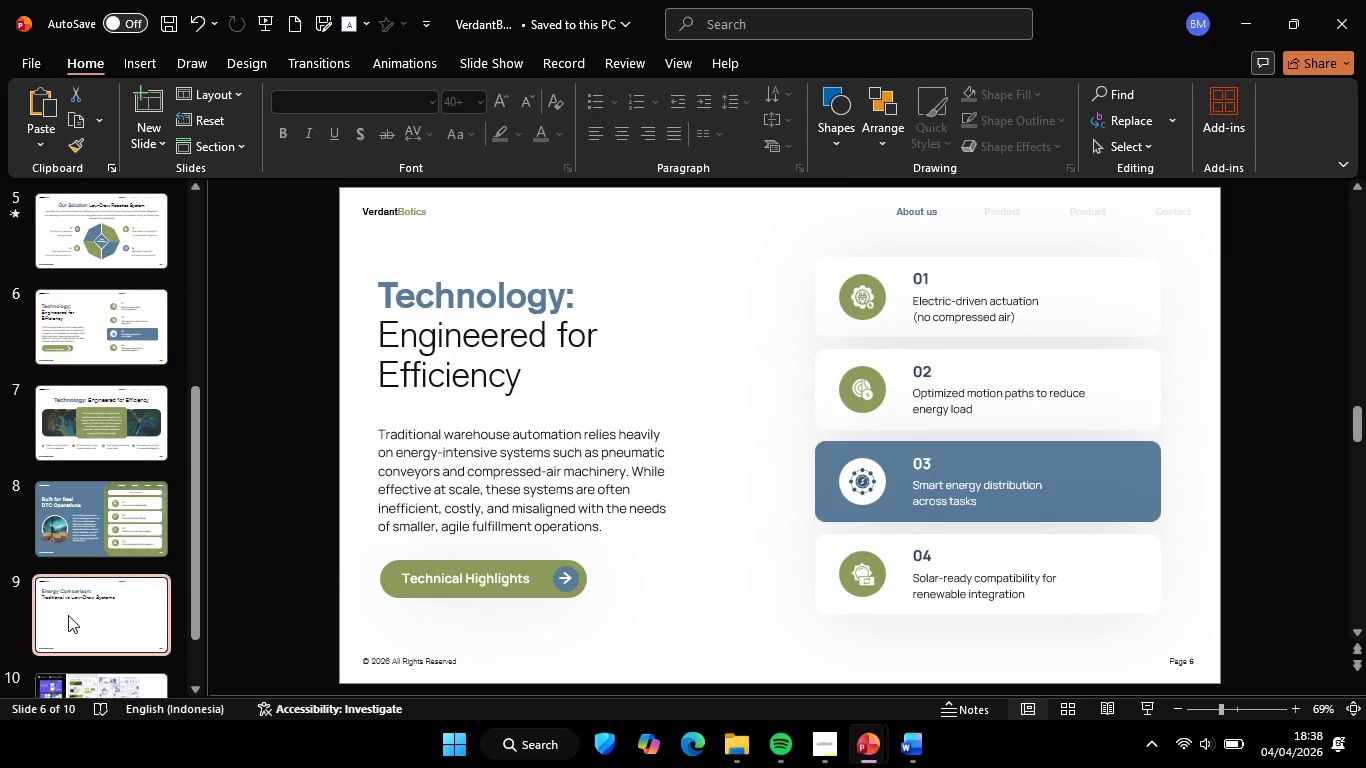 
left_click([68, 615])
 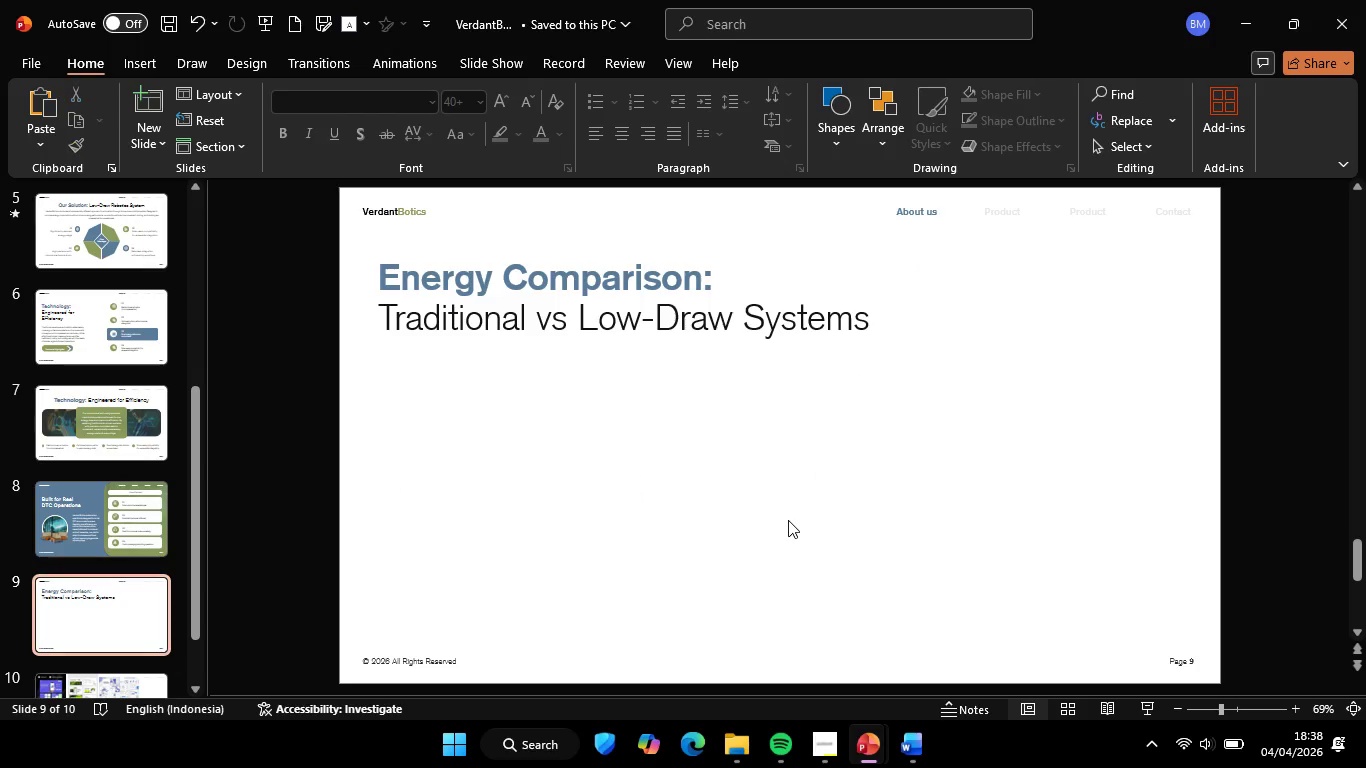 
left_click([788, 520])
 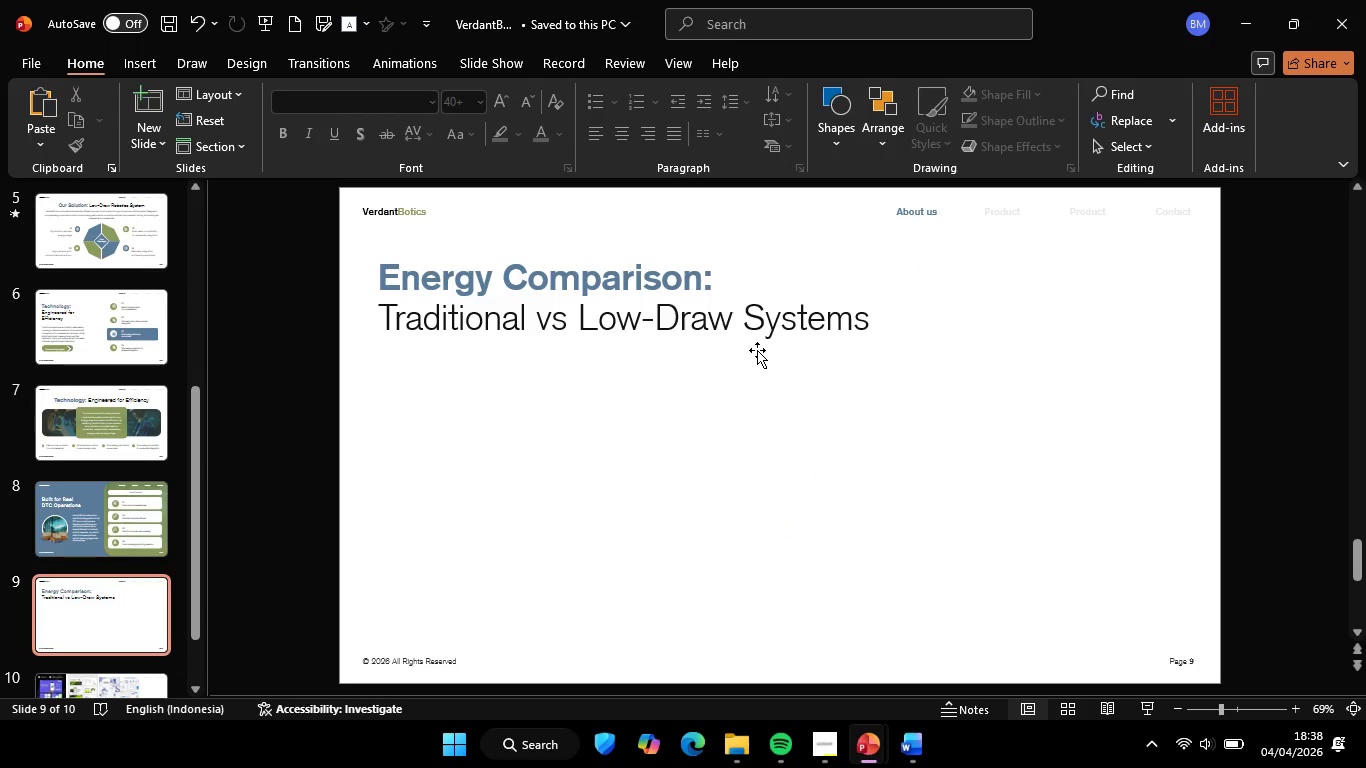 
left_click([757, 350])
 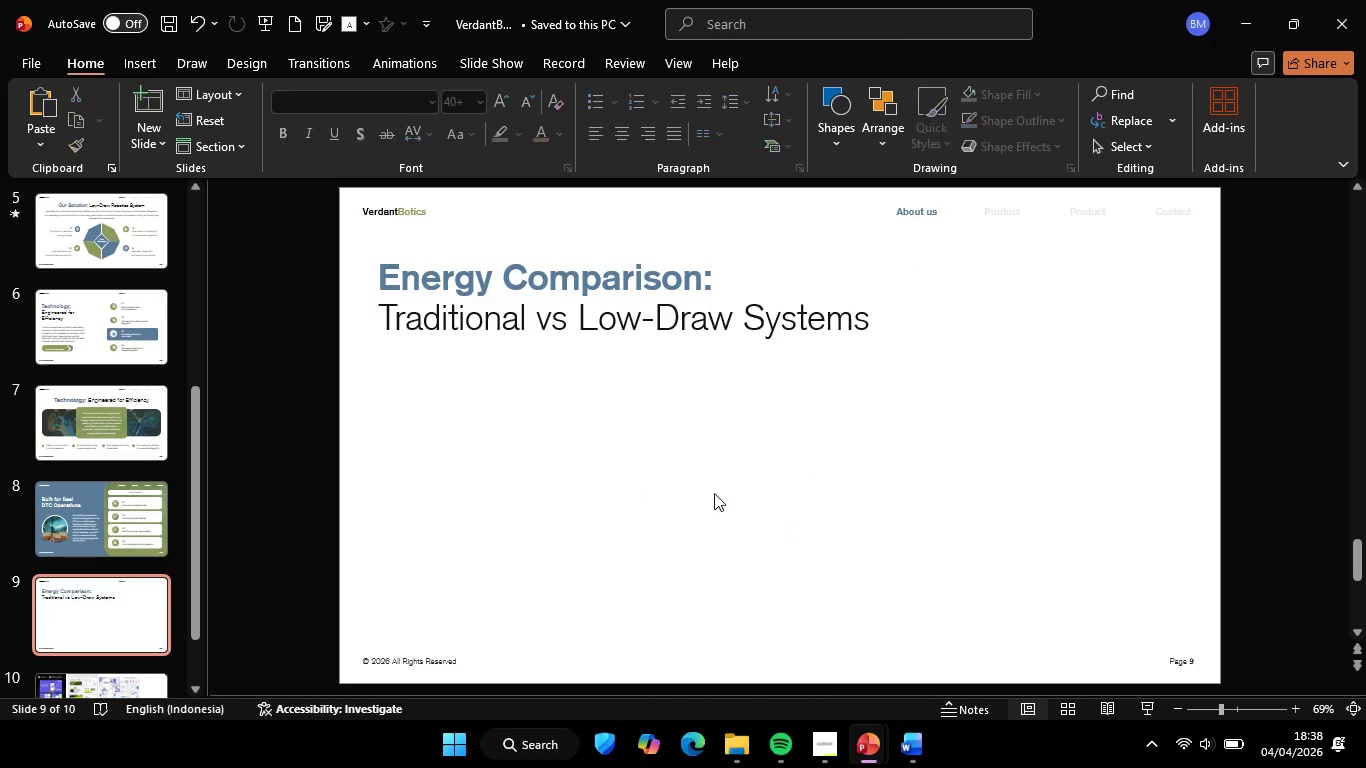 
left_click([881, 474])
 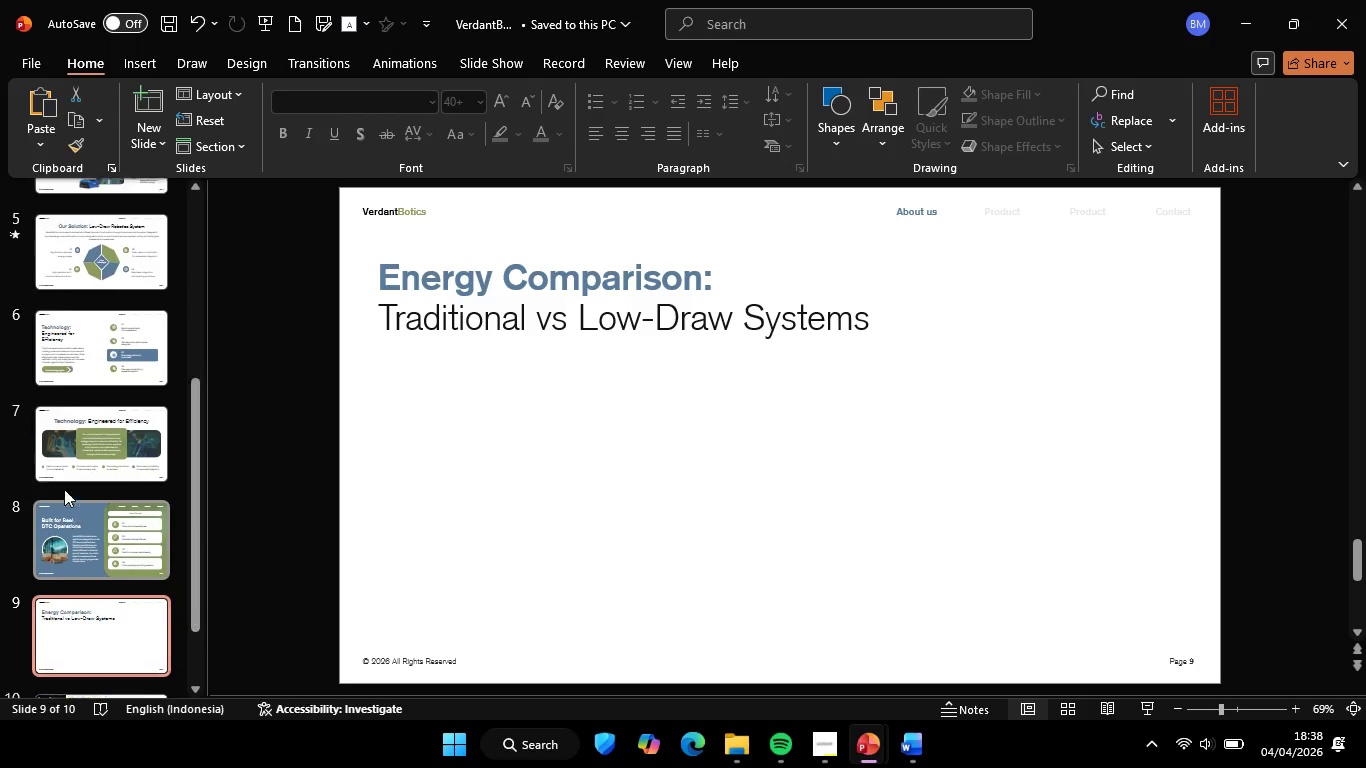 
scroll: coordinate [64, 489], scroll_direction: up, amount: 2.0
 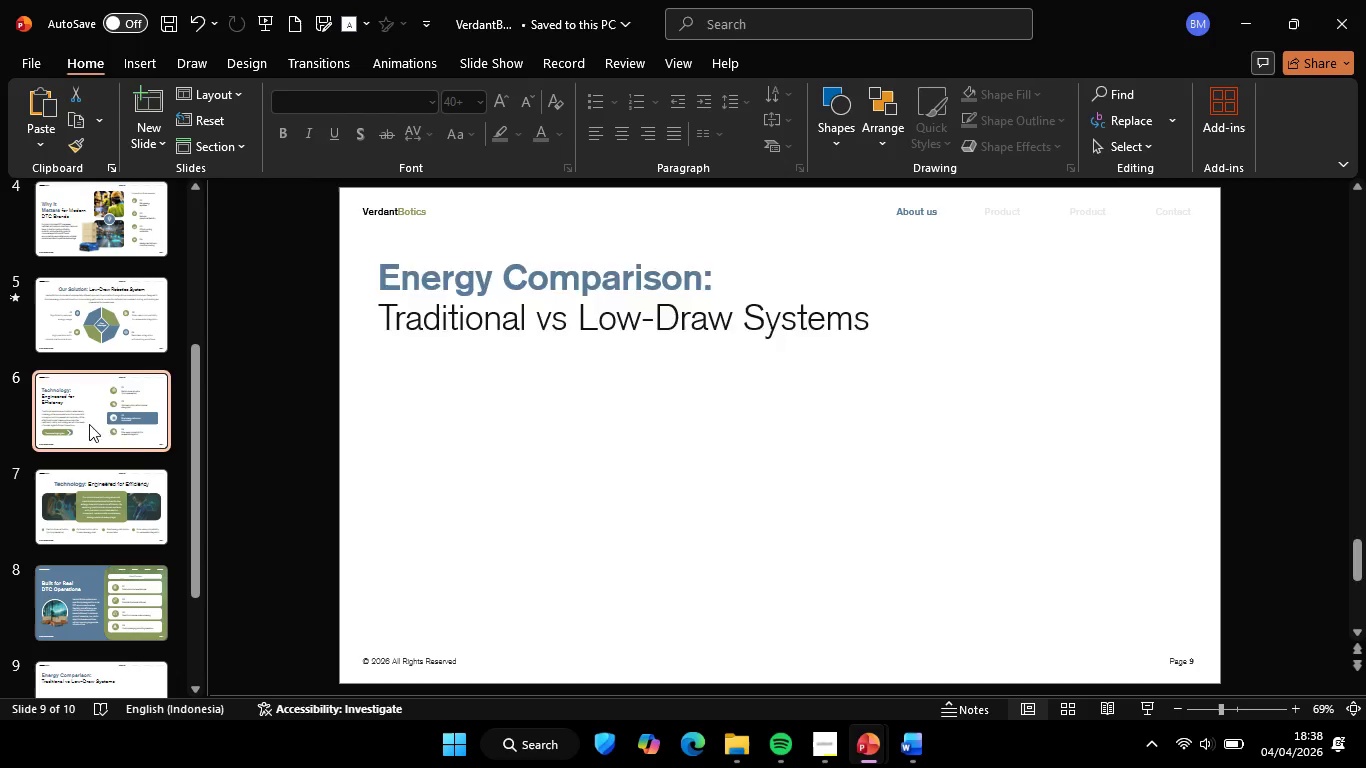 
left_click([89, 424])
 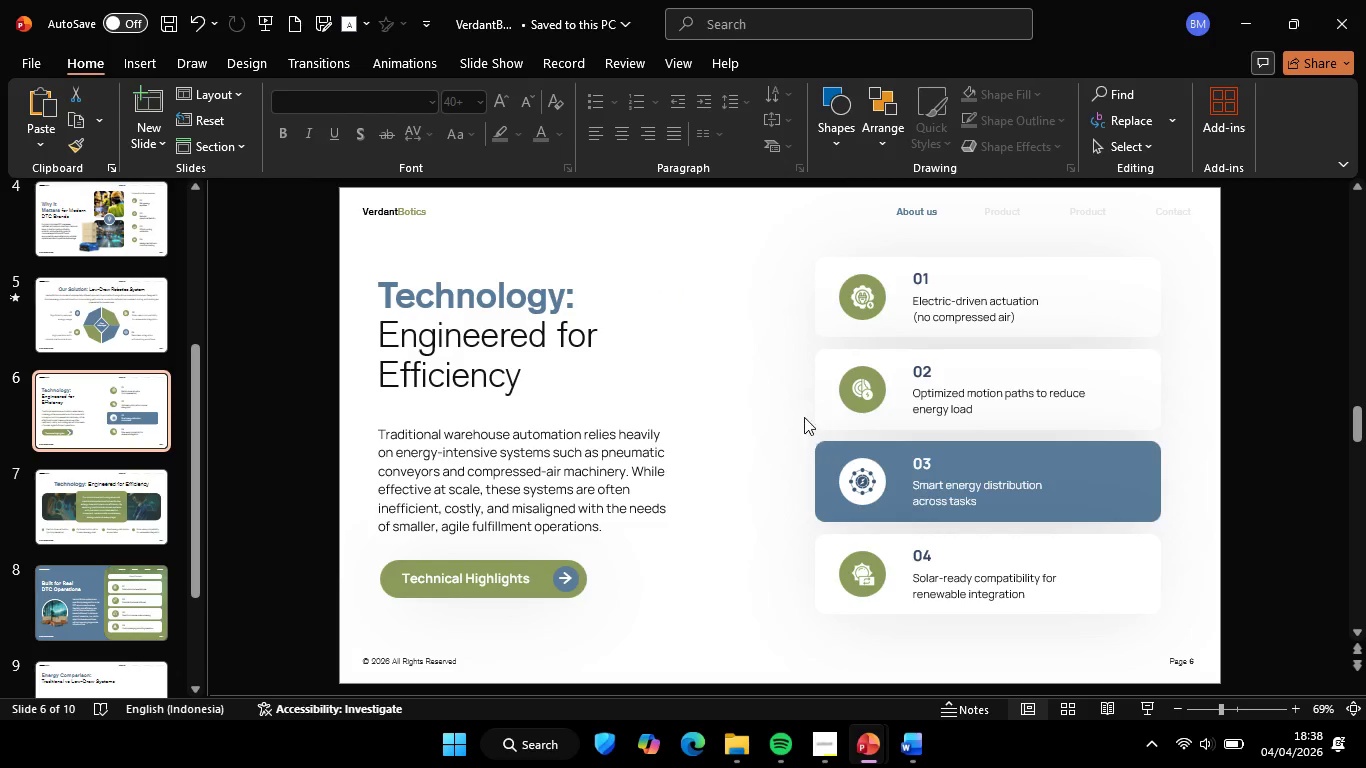 
left_click([767, 356])
 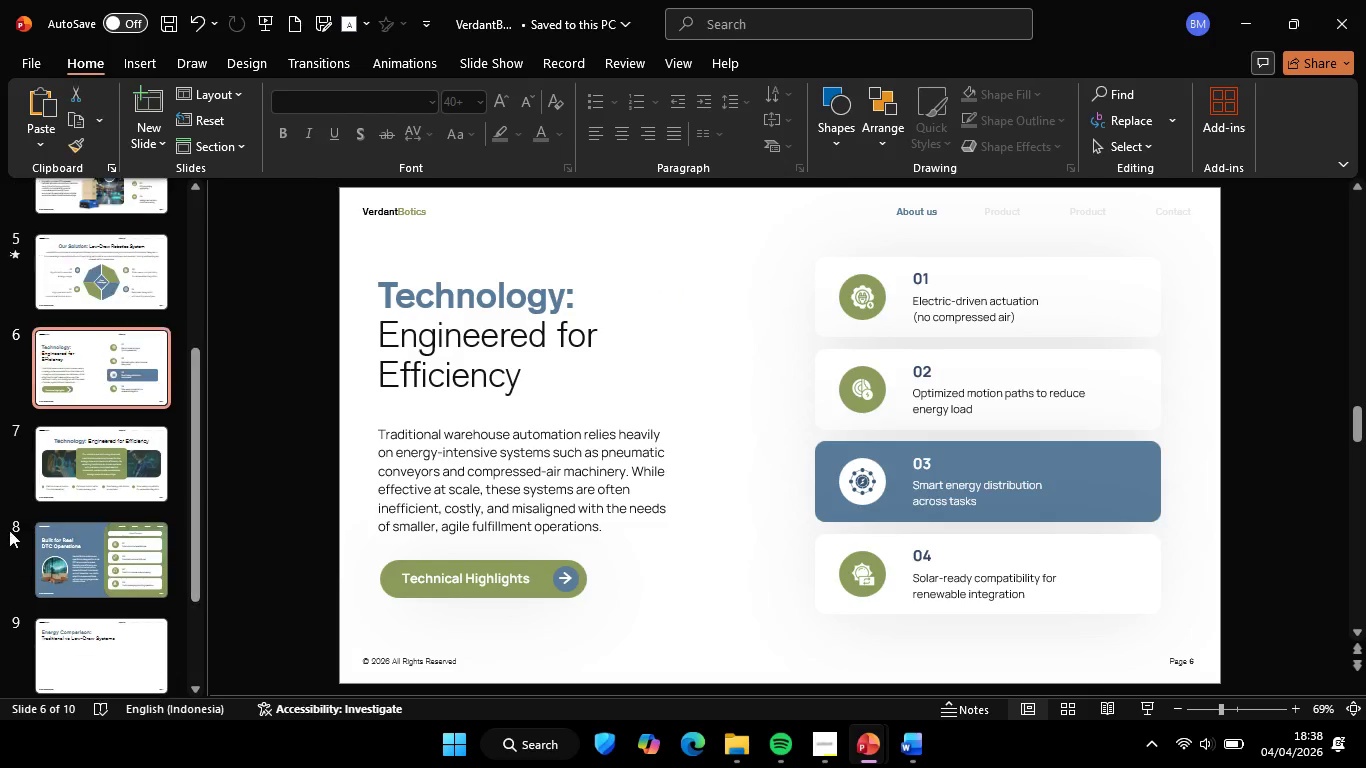 
scroll: coordinate [6, 530], scroll_direction: down, amount: 4.0
 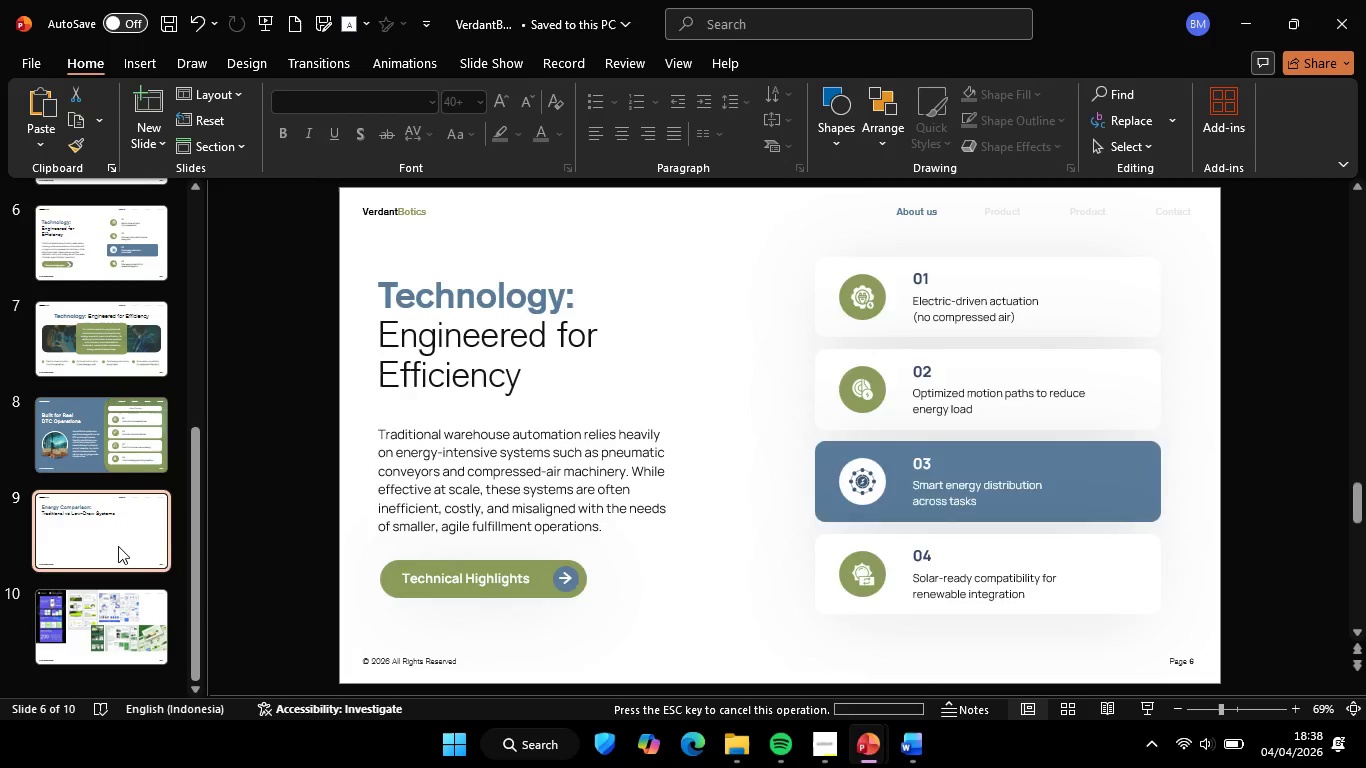 
left_click([118, 546])
 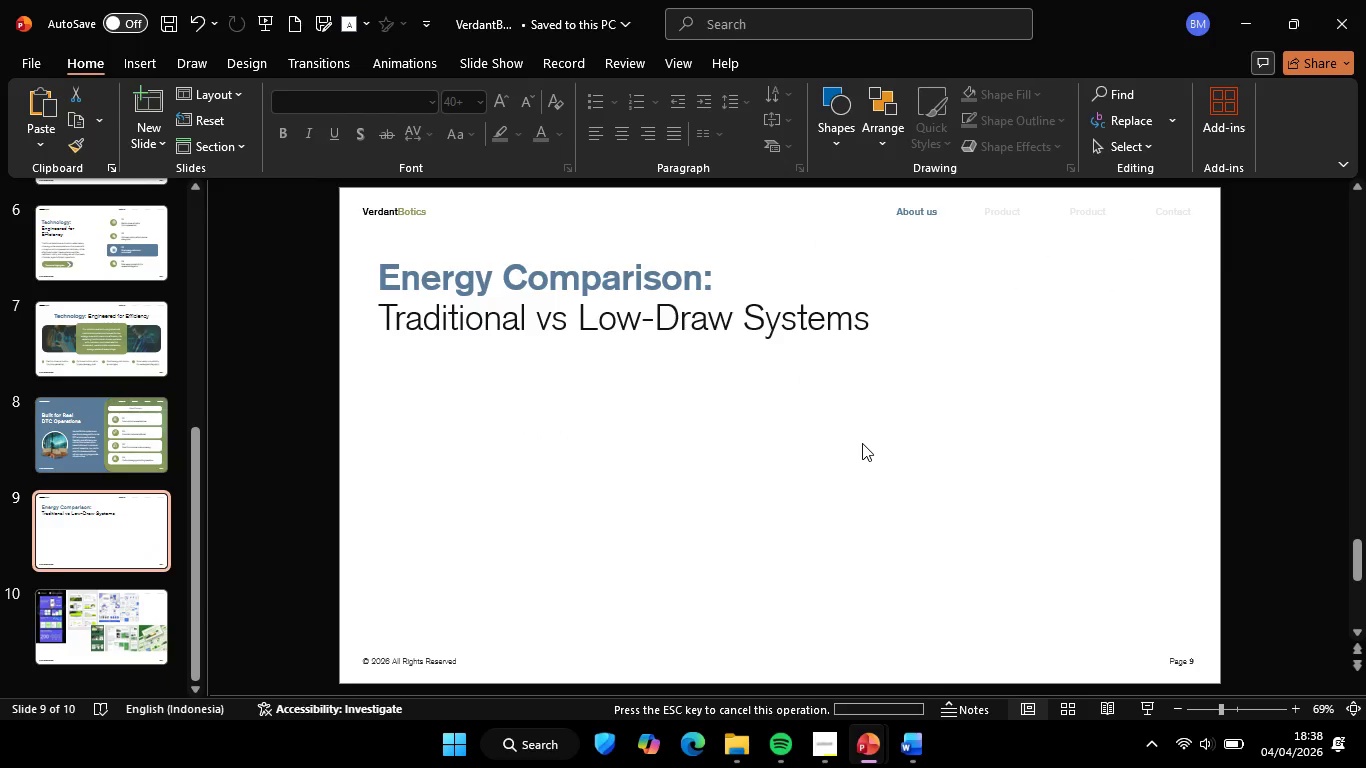 
left_click([862, 443])
 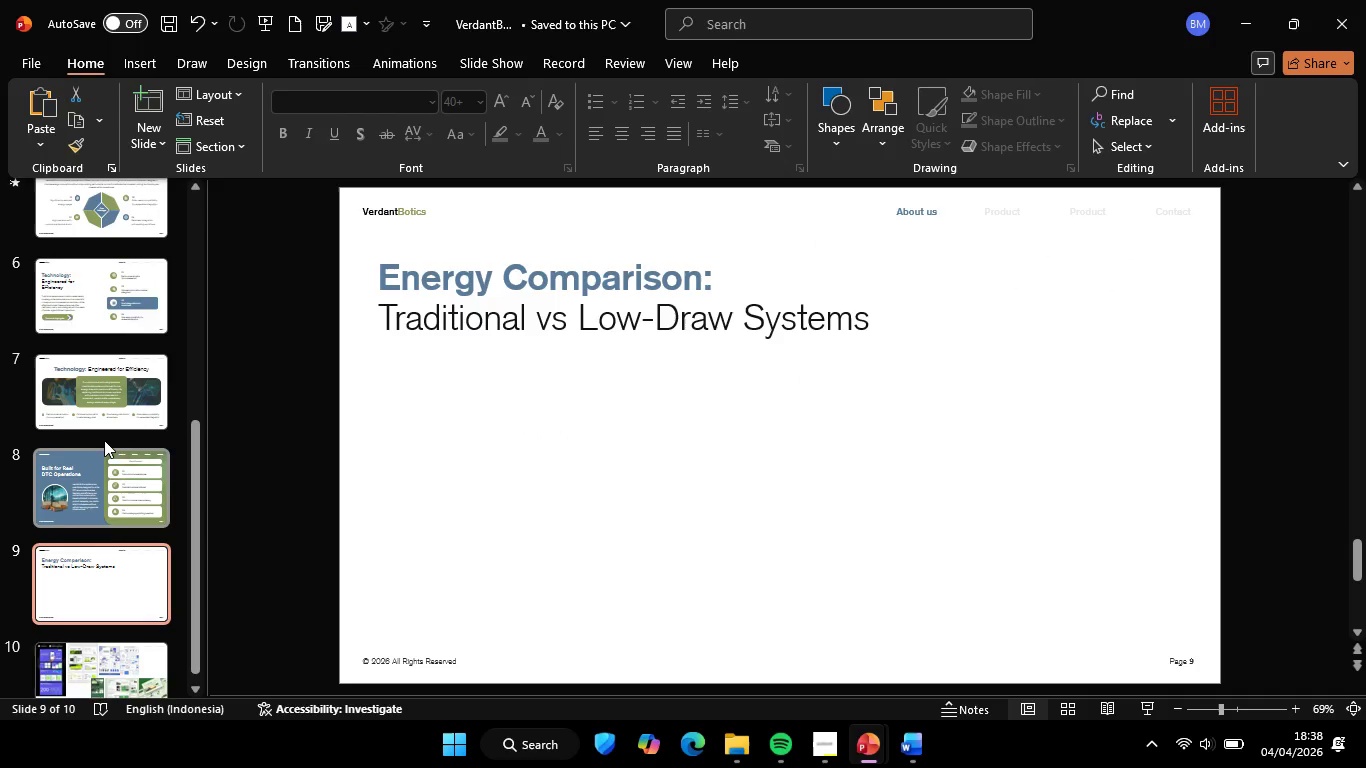 
scroll: coordinate [104, 440], scroll_direction: up, amount: 2.0
 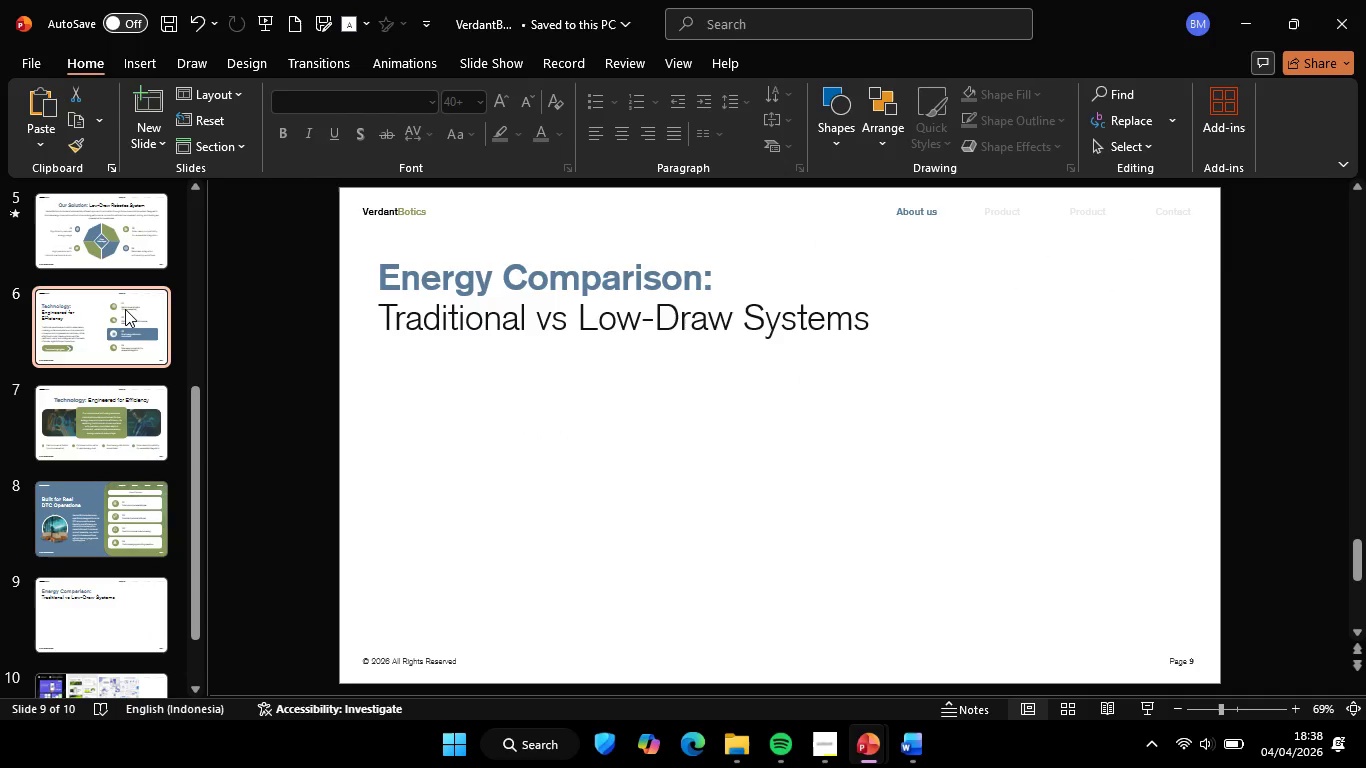 
left_click([125, 309])
 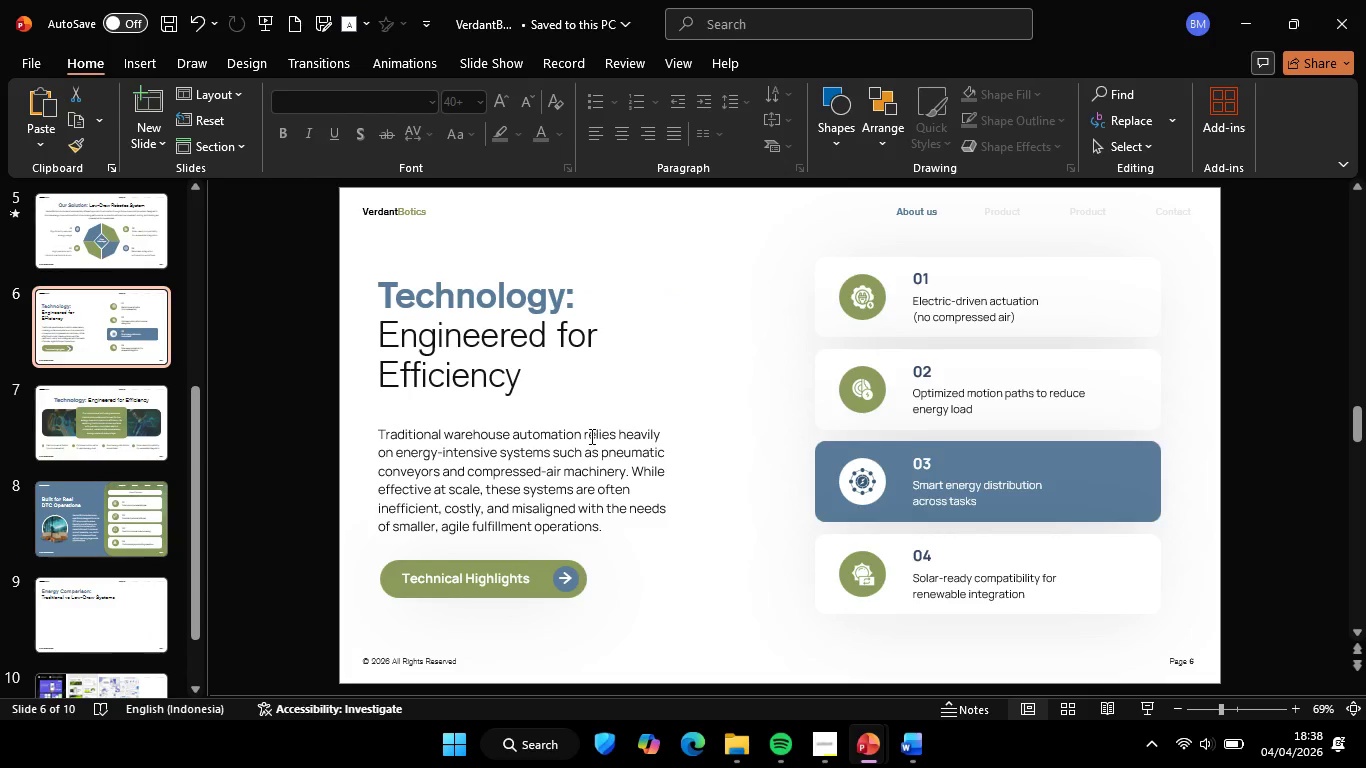 
left_click([590, 436])
 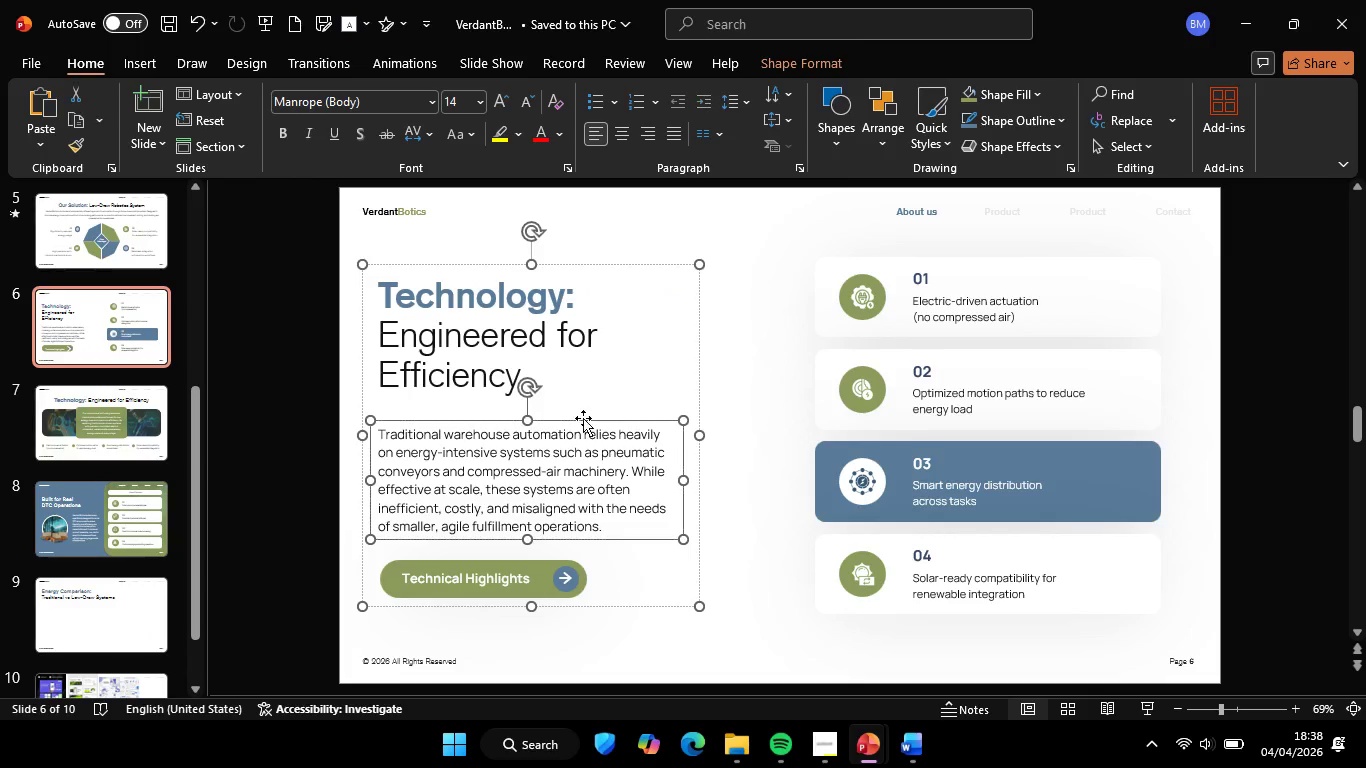 
left_click([583, 418])
 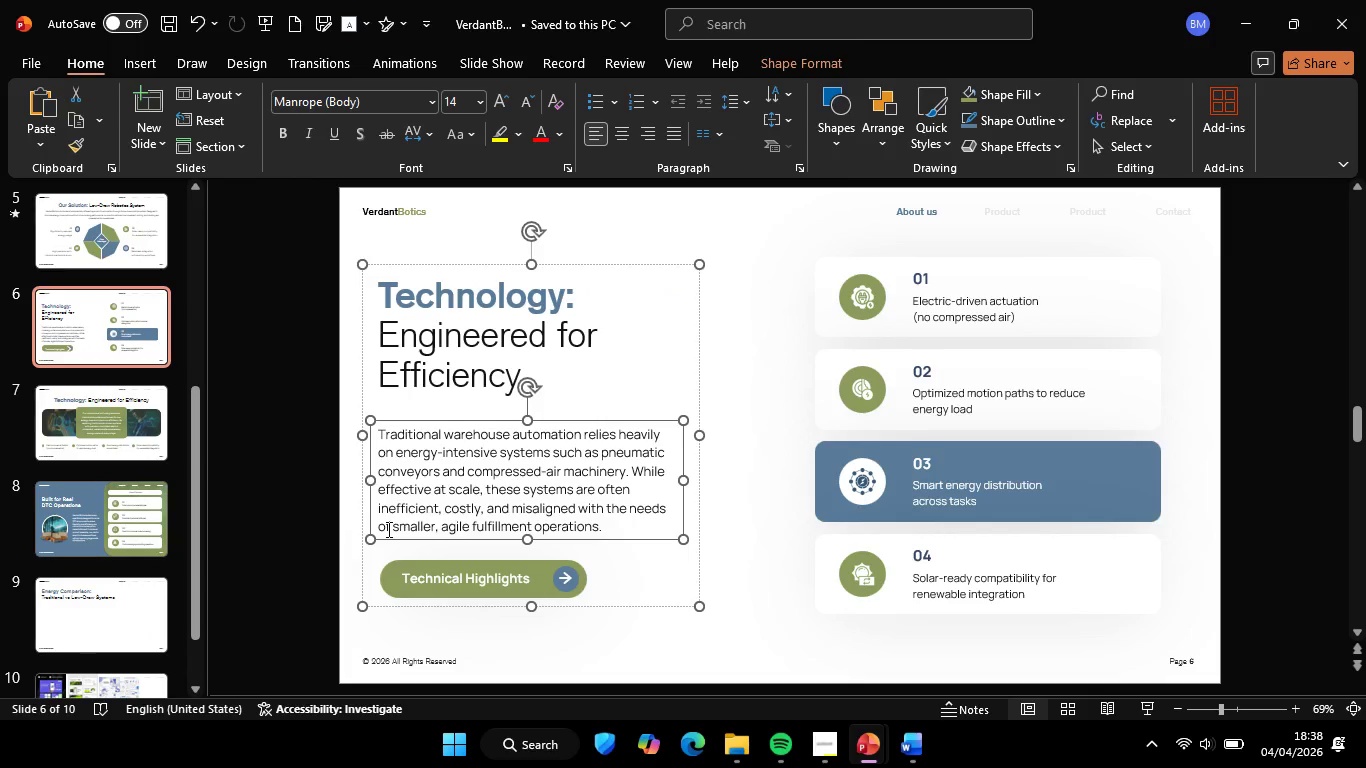 
key(Control+C)
 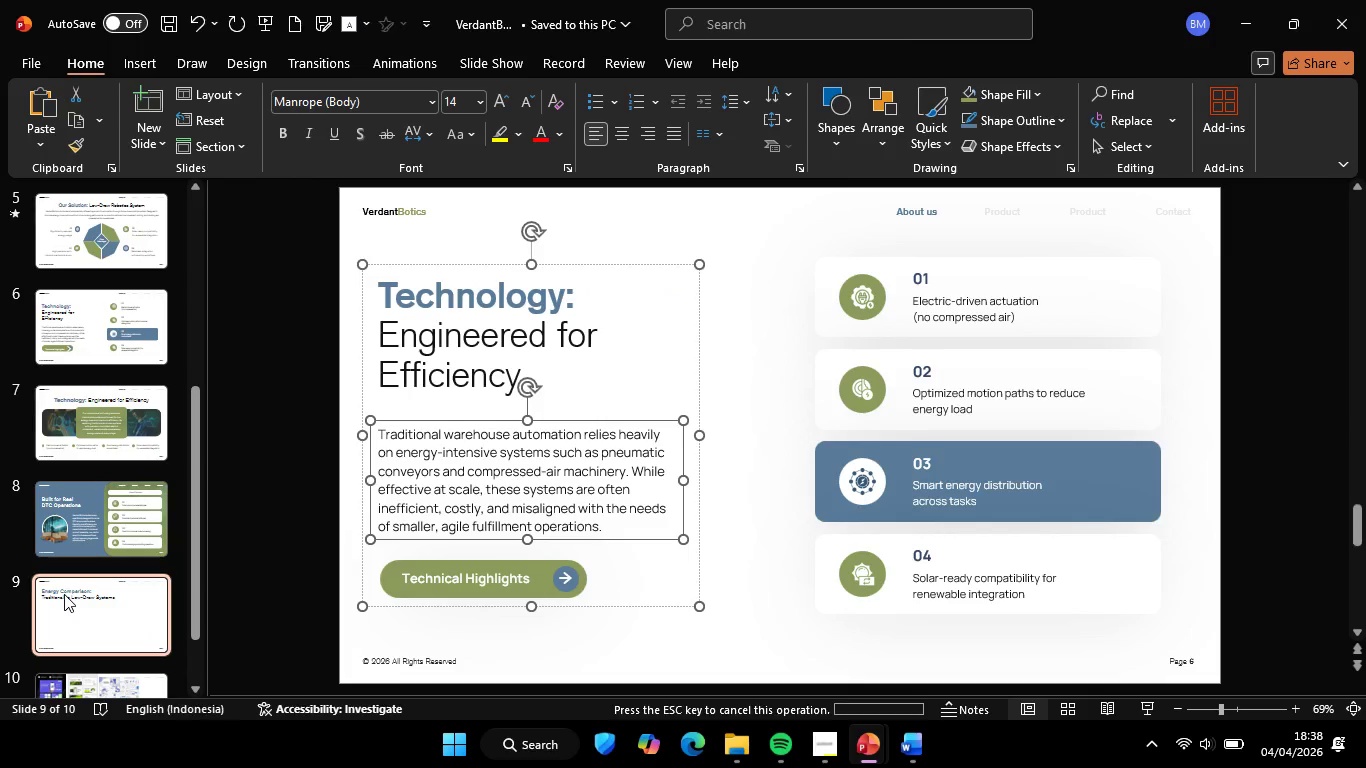 
left_click([64, 594])
 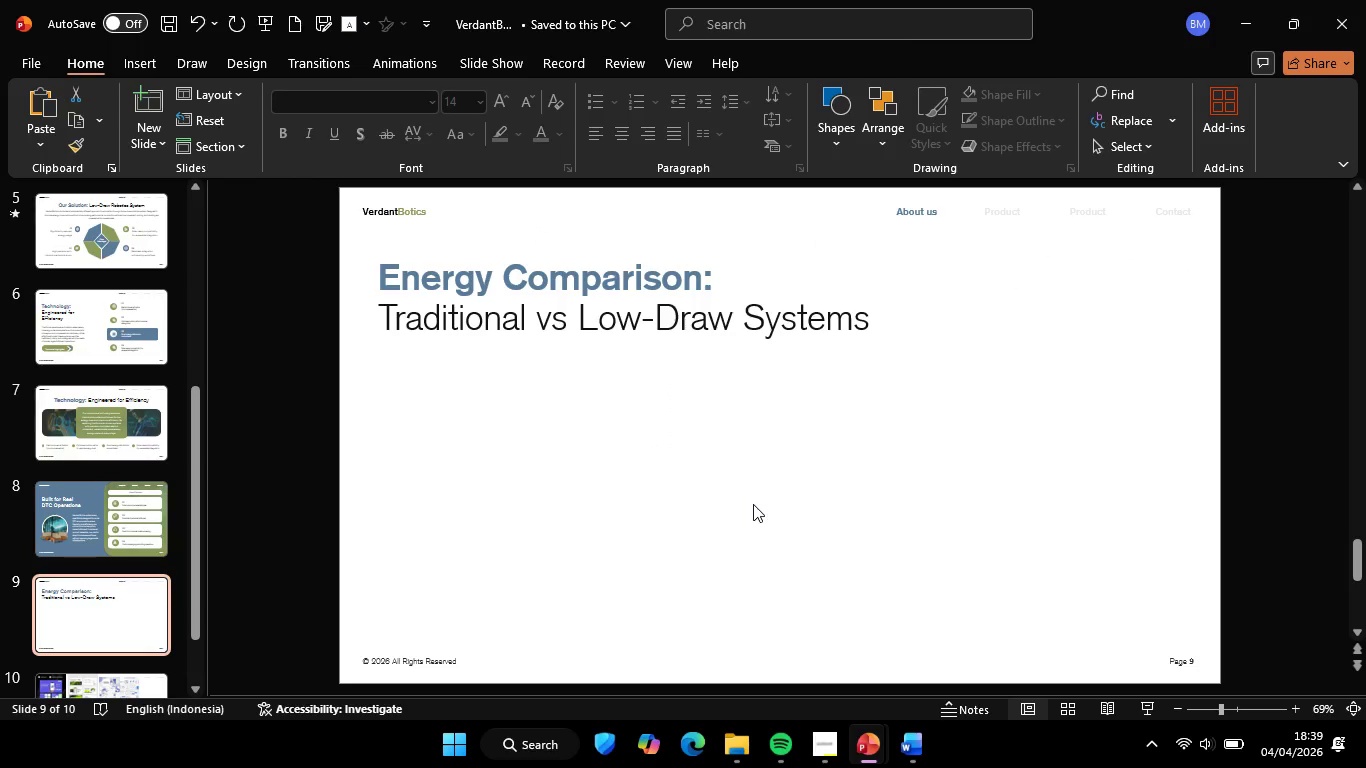 
key(Control+V)
 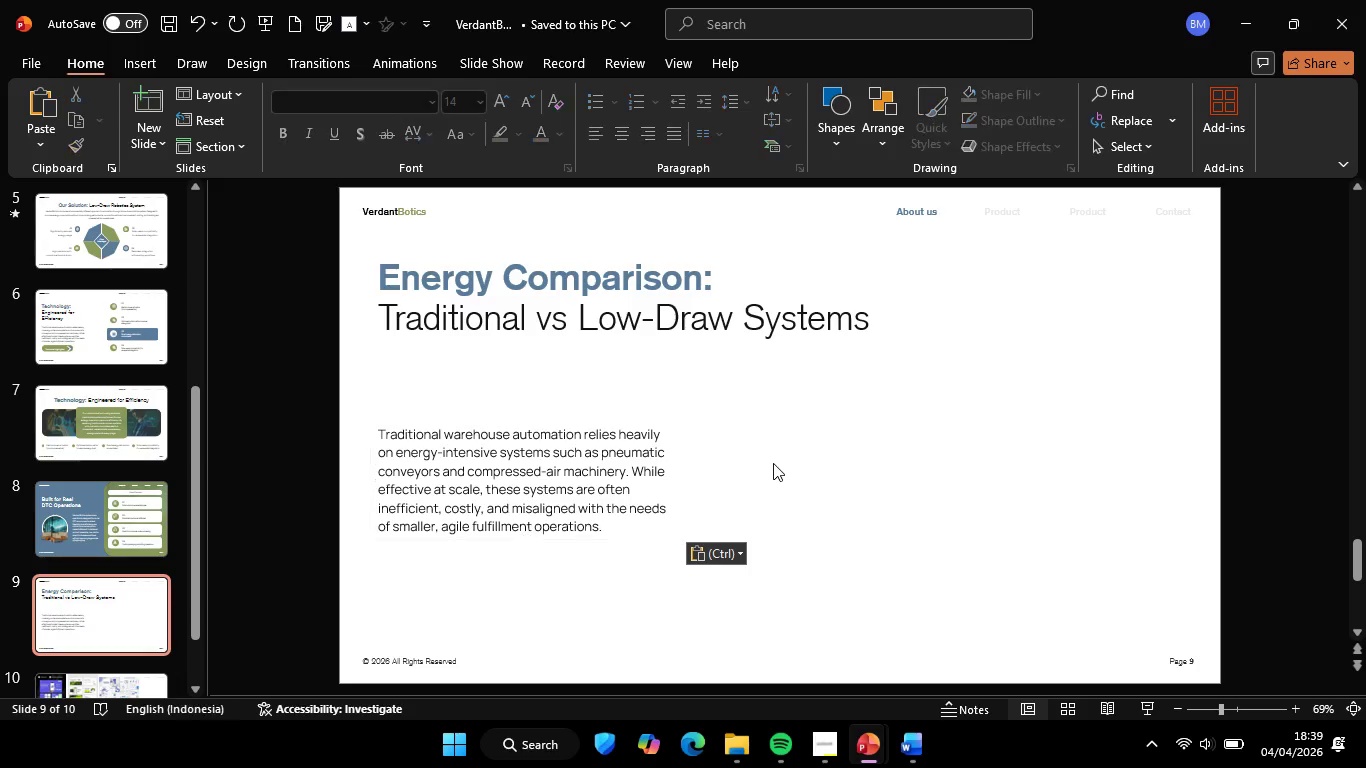 
left_click([773, 463])
 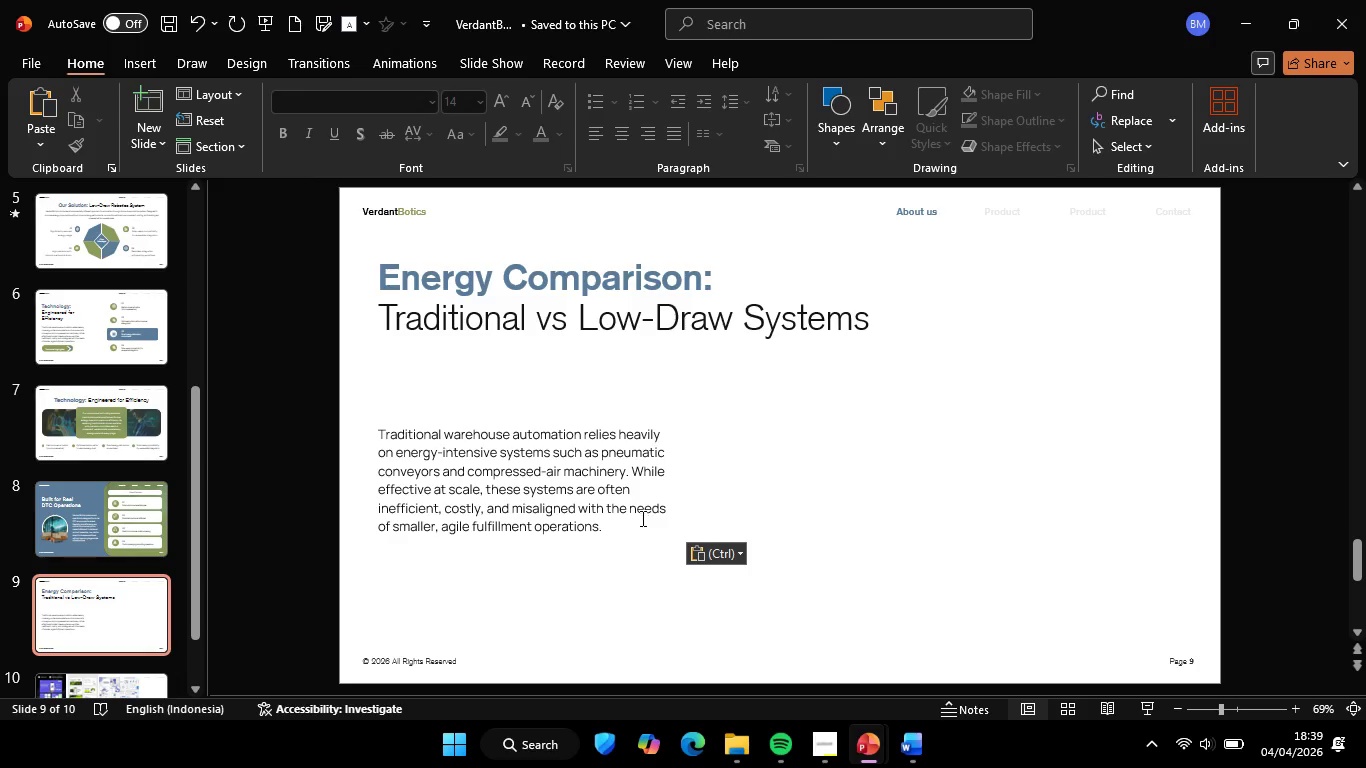 
double_click([850, 524])
 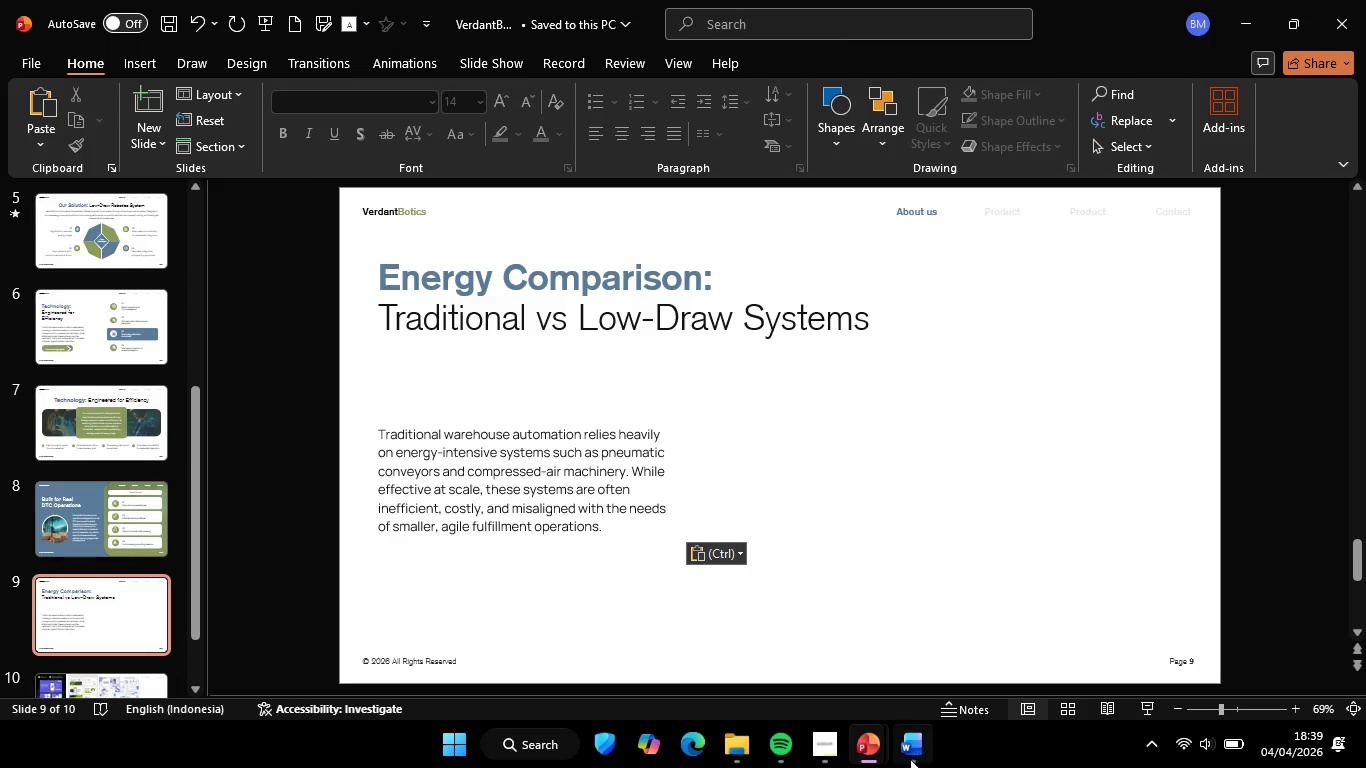 
left_click([910, 761])
 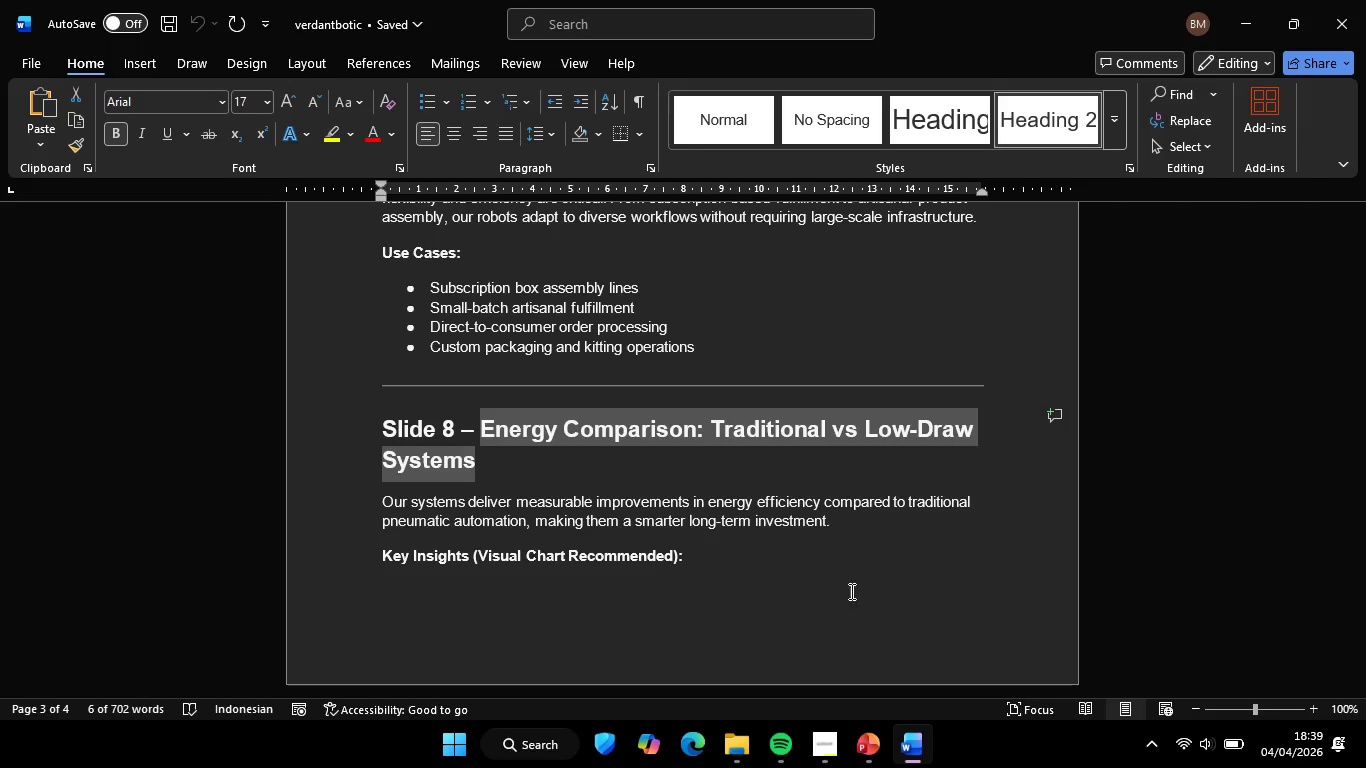 
scroll: coordinate [853, 564], scroll_direction: down, amount: 5.0
 